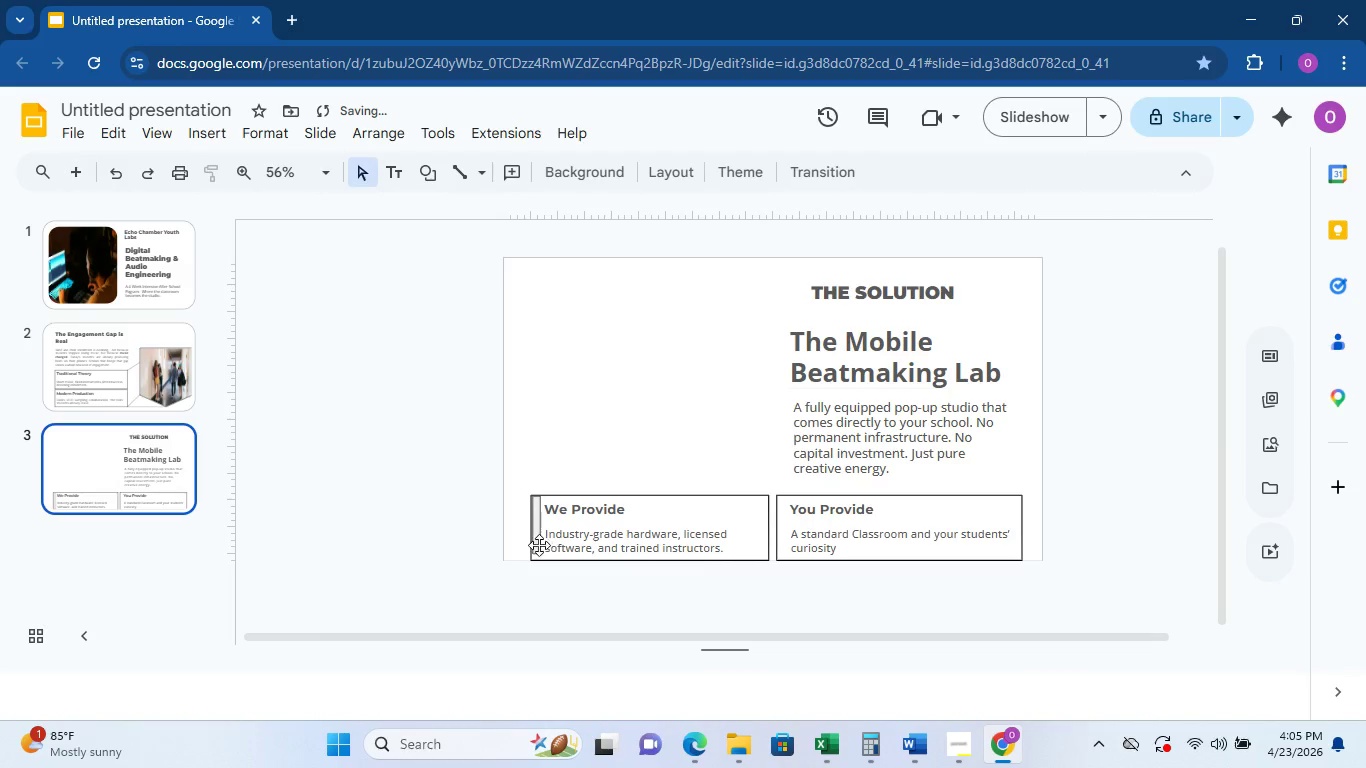 
left_click([537, 549])
 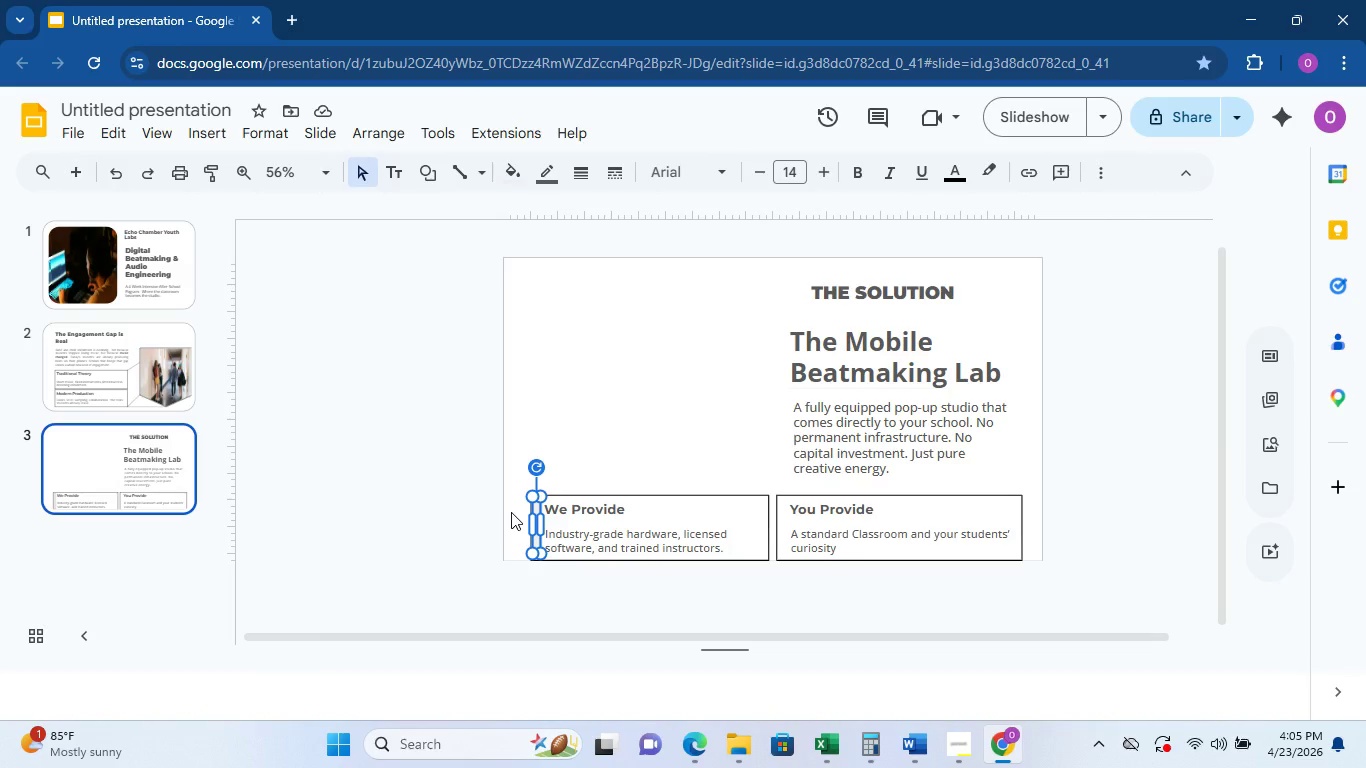 
wait(11.67)
 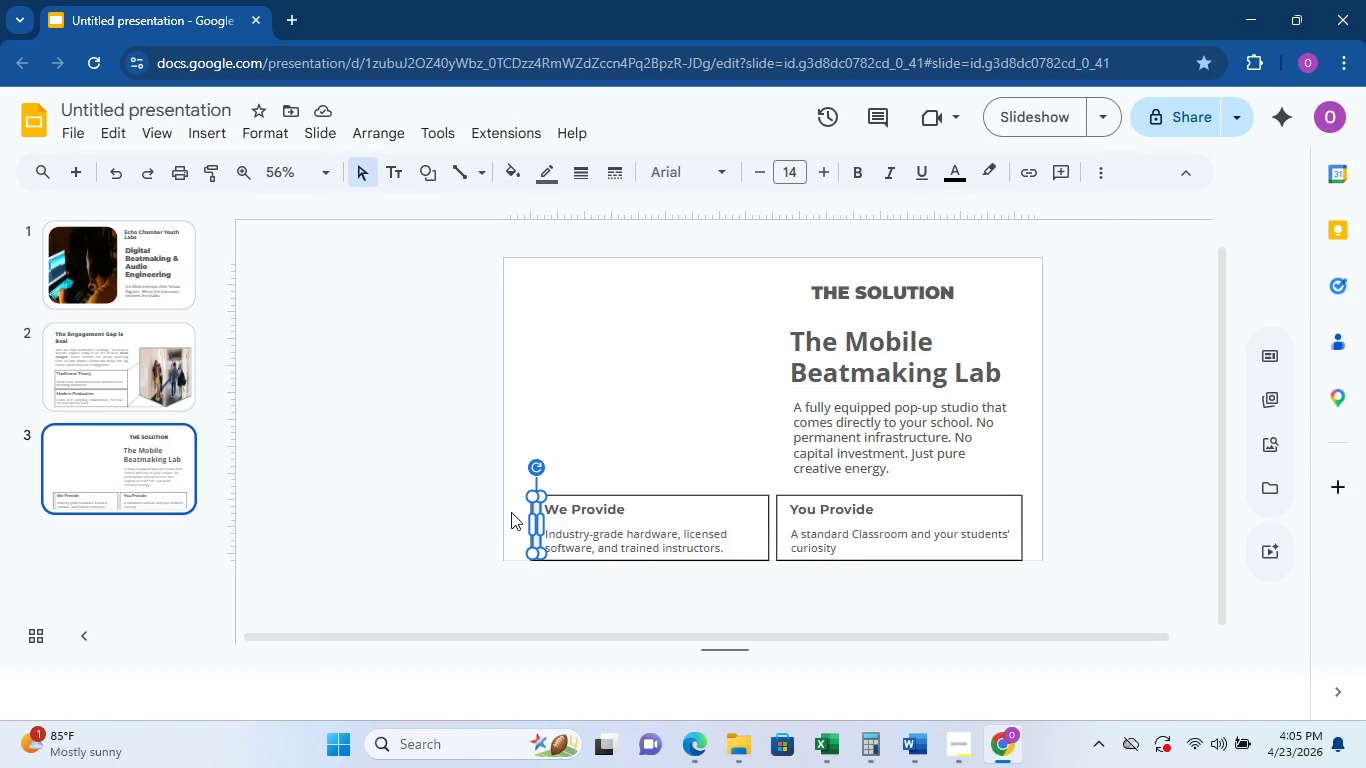 
left_click_drag(start_coordinate=[537, 554], to_coordinate=[534, 562])
 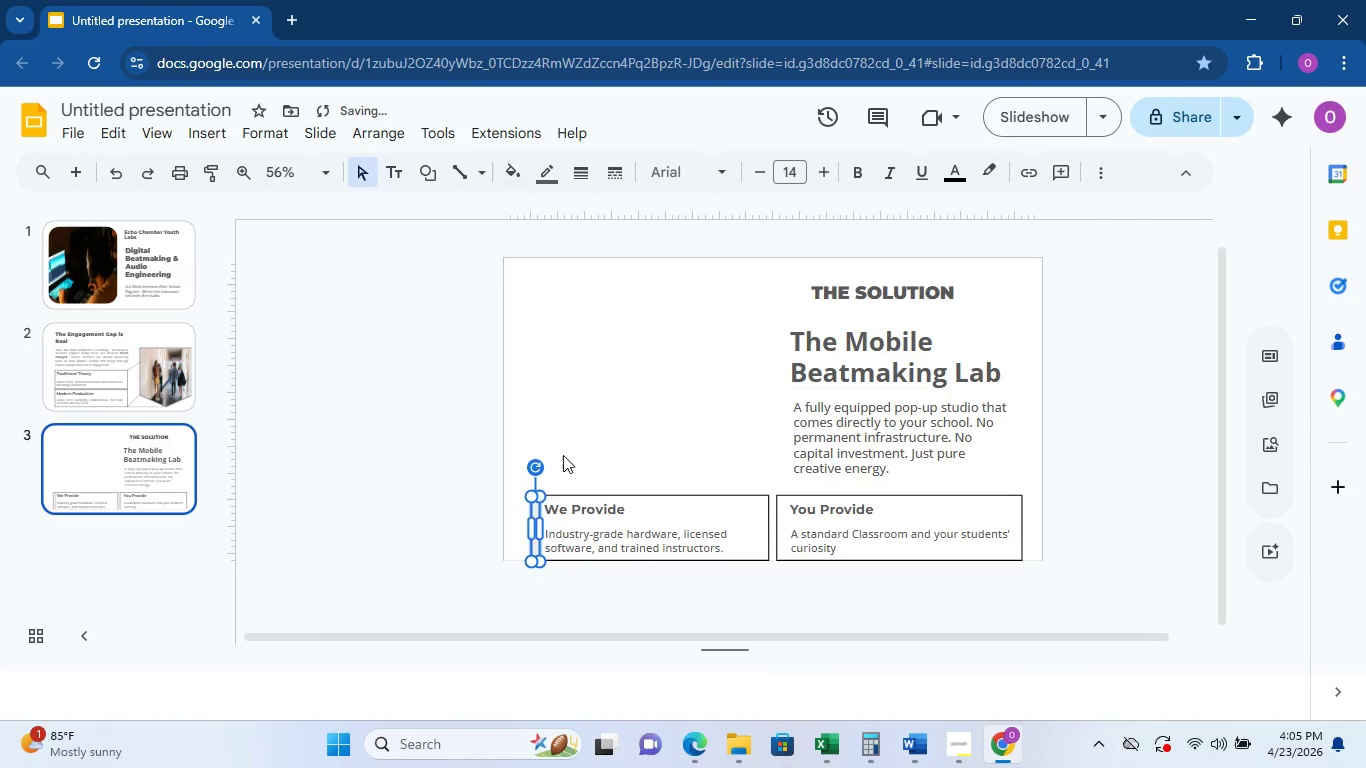 
left_click([569, 445])
 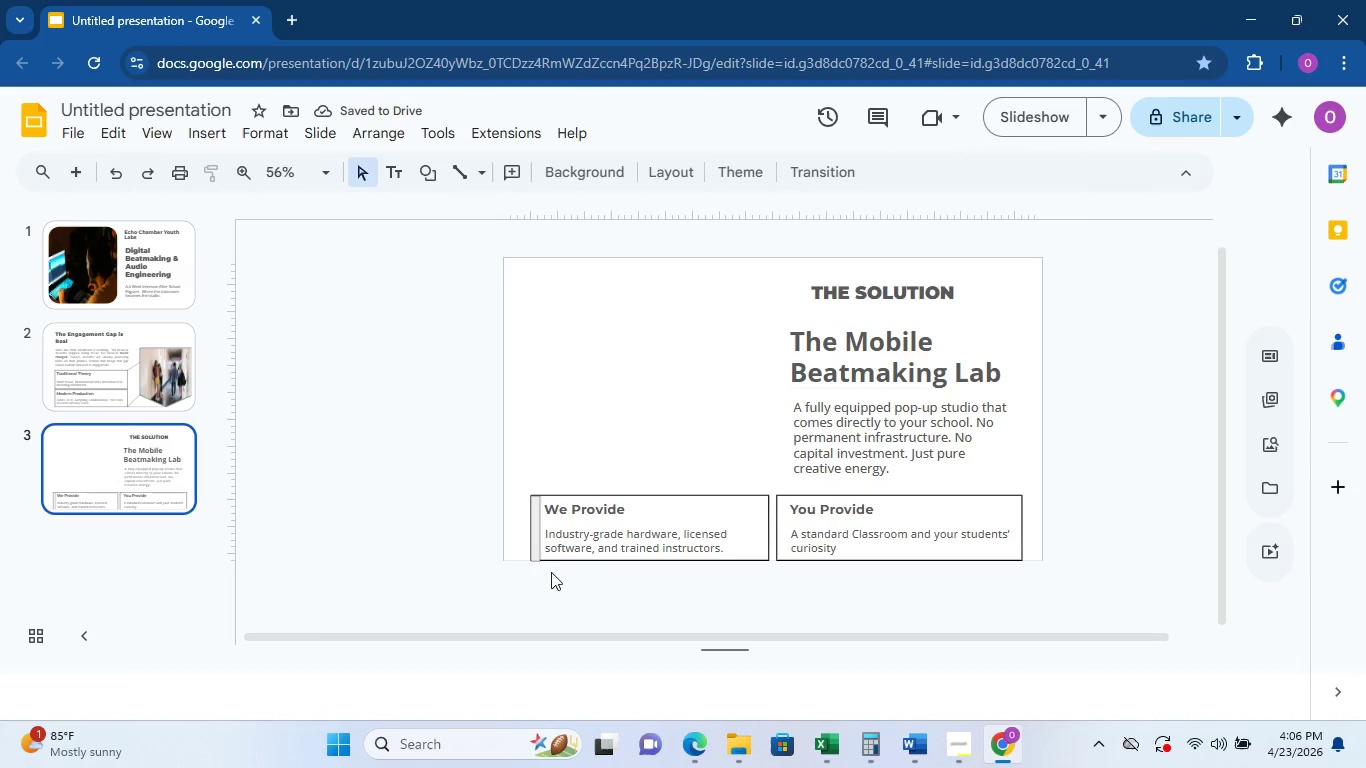 
left_click([539, 559])
 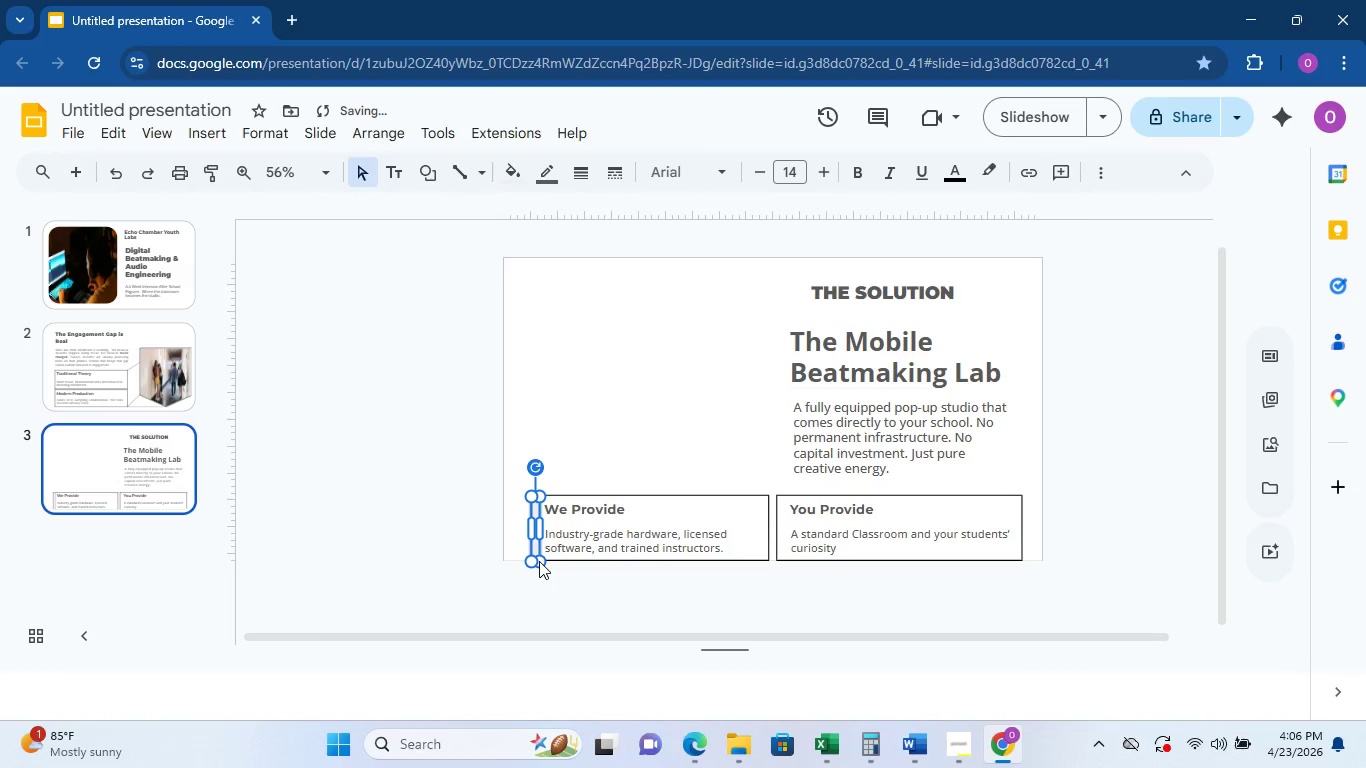 
left_click([578, 453])
 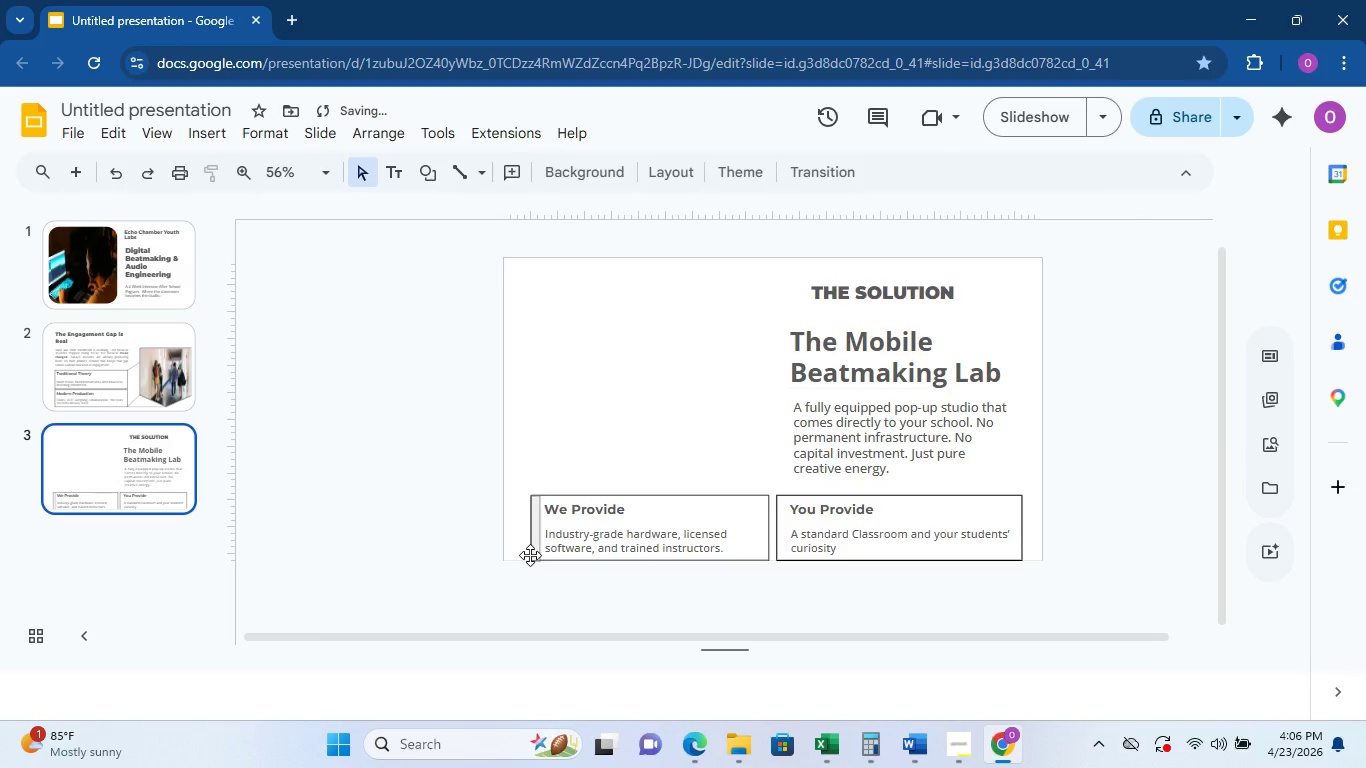 
left_click([538, 543])
 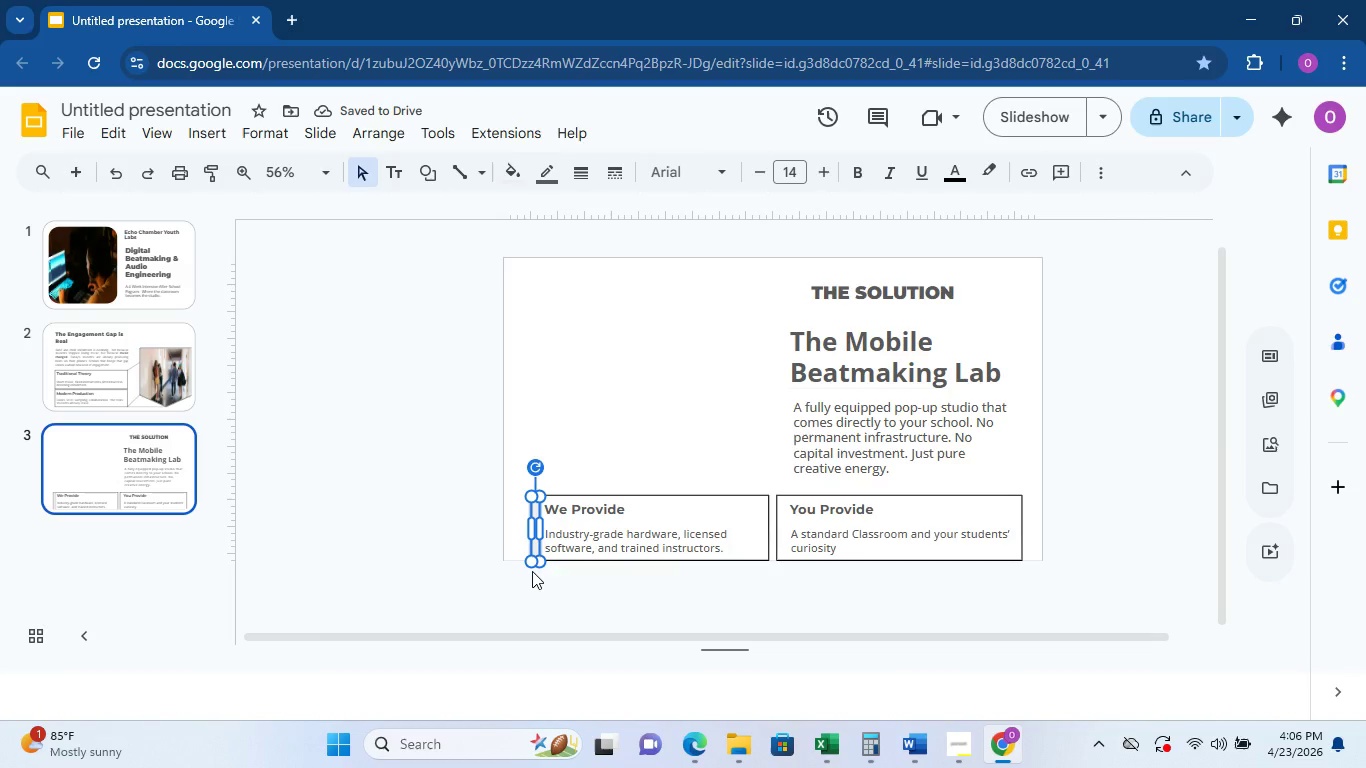 
hold_key(key=ShiftLeft, duration=0.42)
 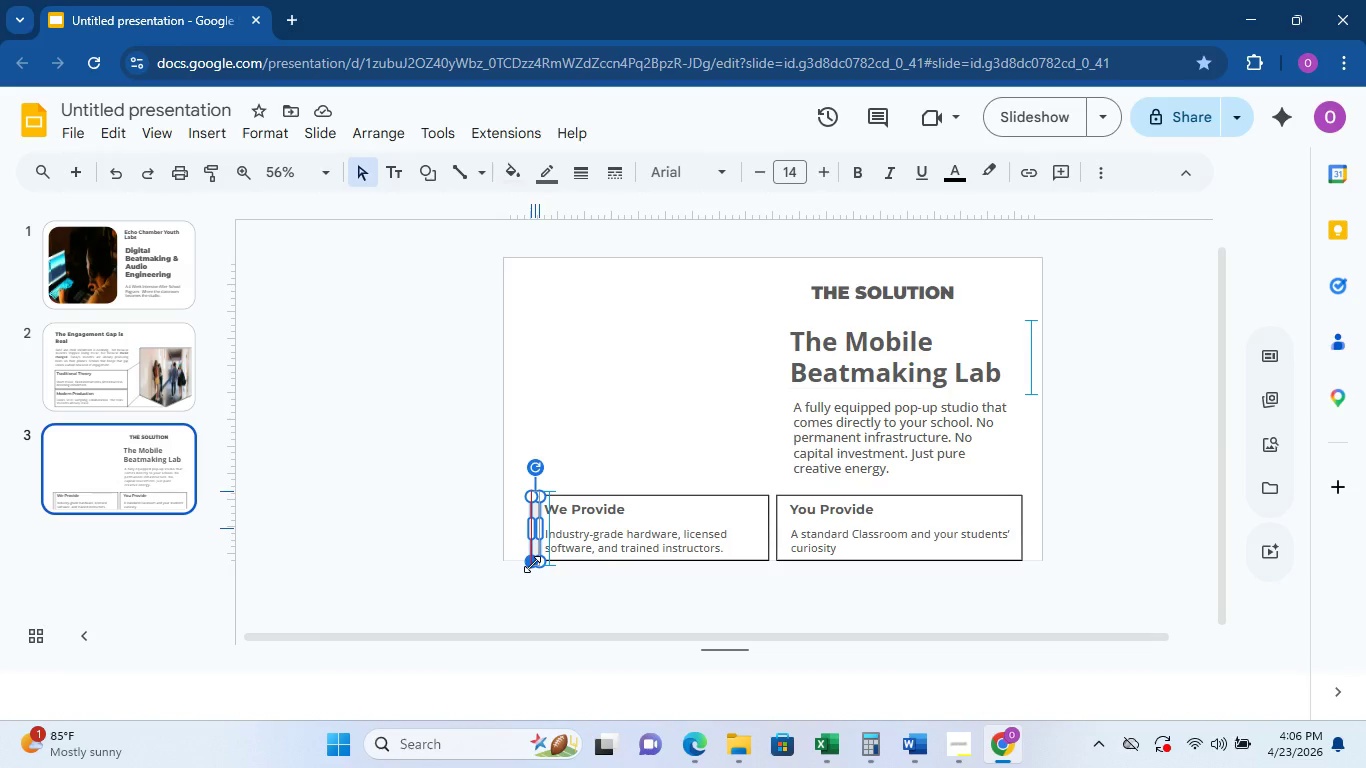 
hold_key(key=ControlLeft, duration=0.59)
 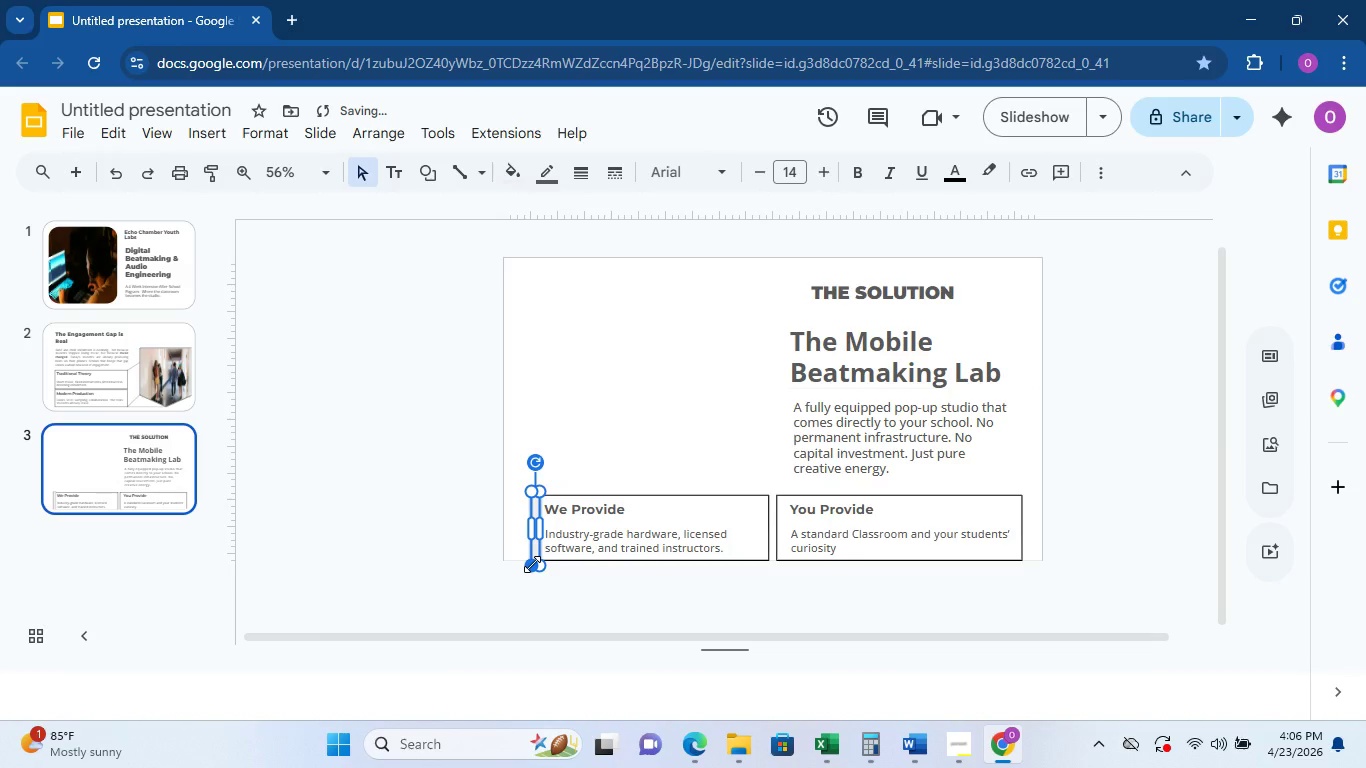 
left_click_drag(start_coordinate=[532, 564], to_coordinate=[534, 558])
 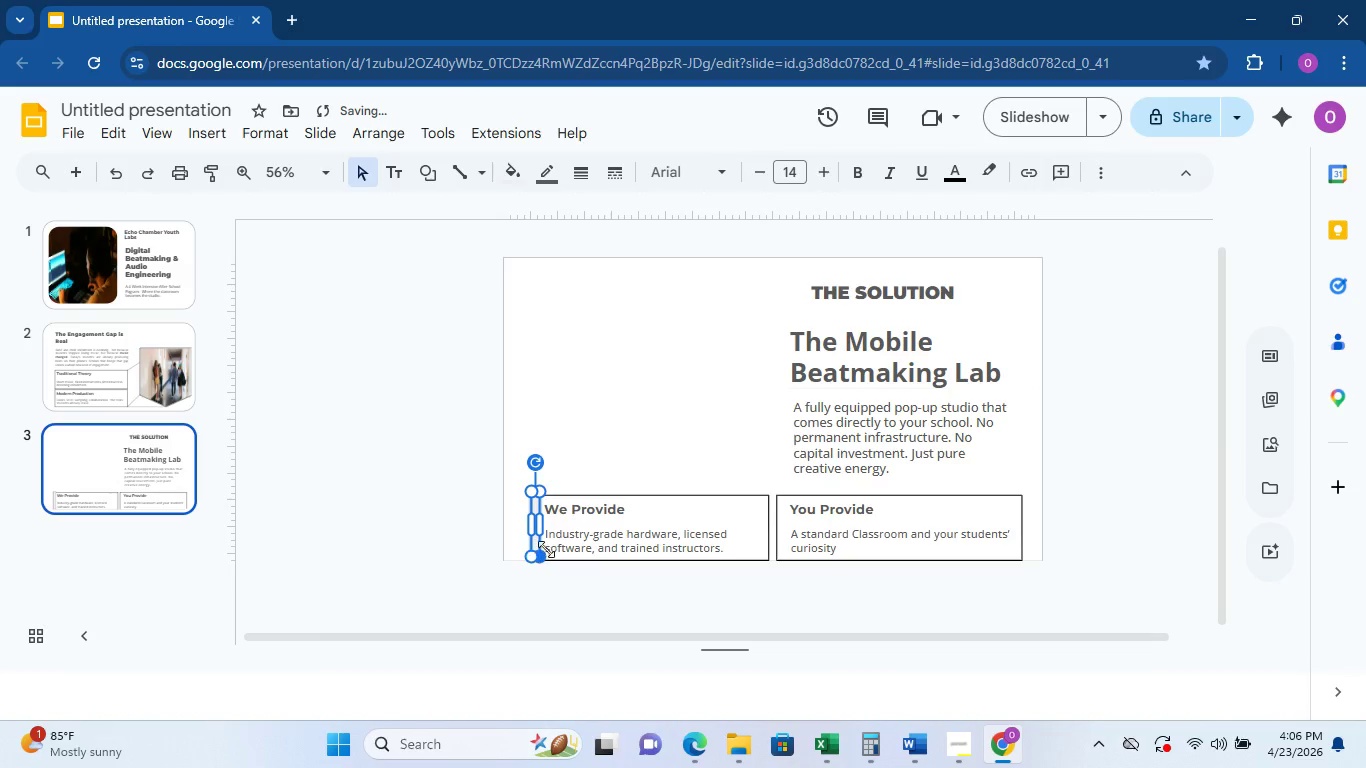 
hold_key(key=ControlLeft, duration=0.33)
 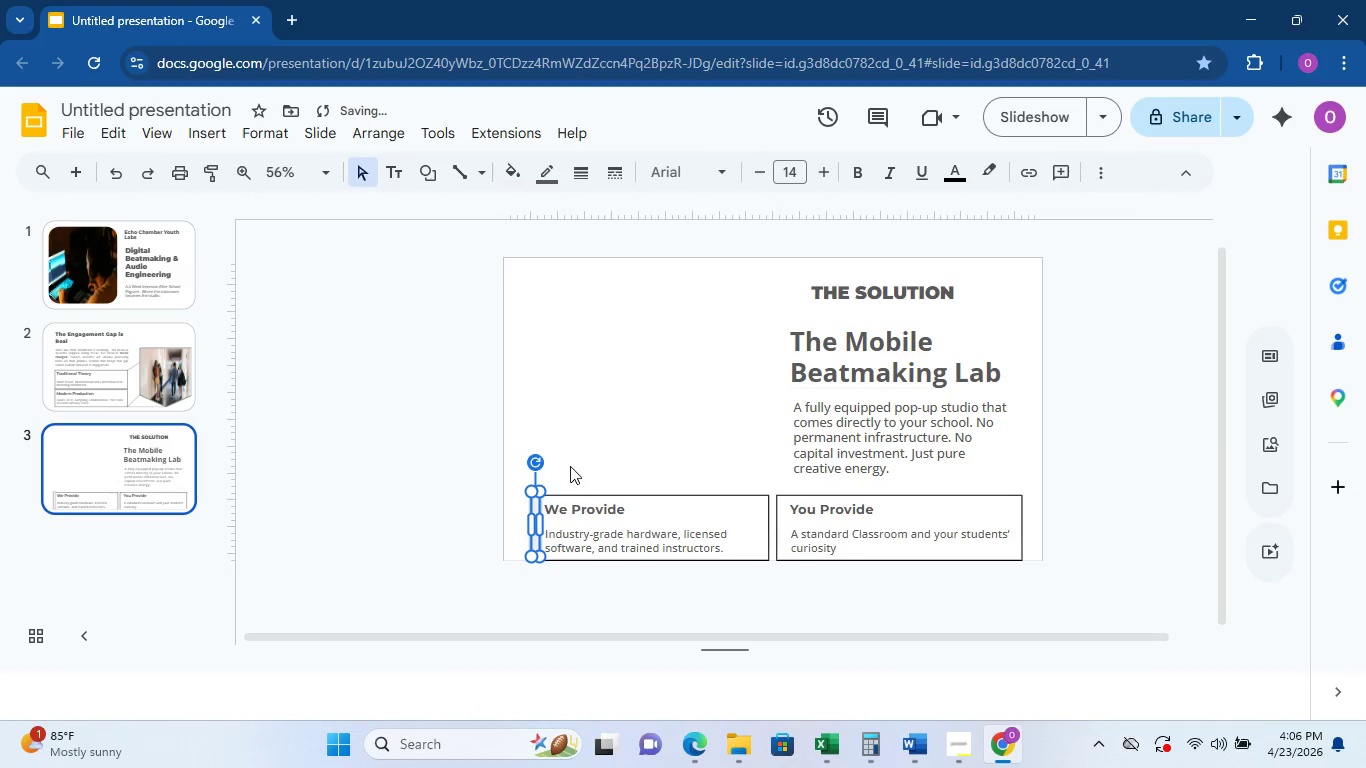 
left_click([572, 460])
 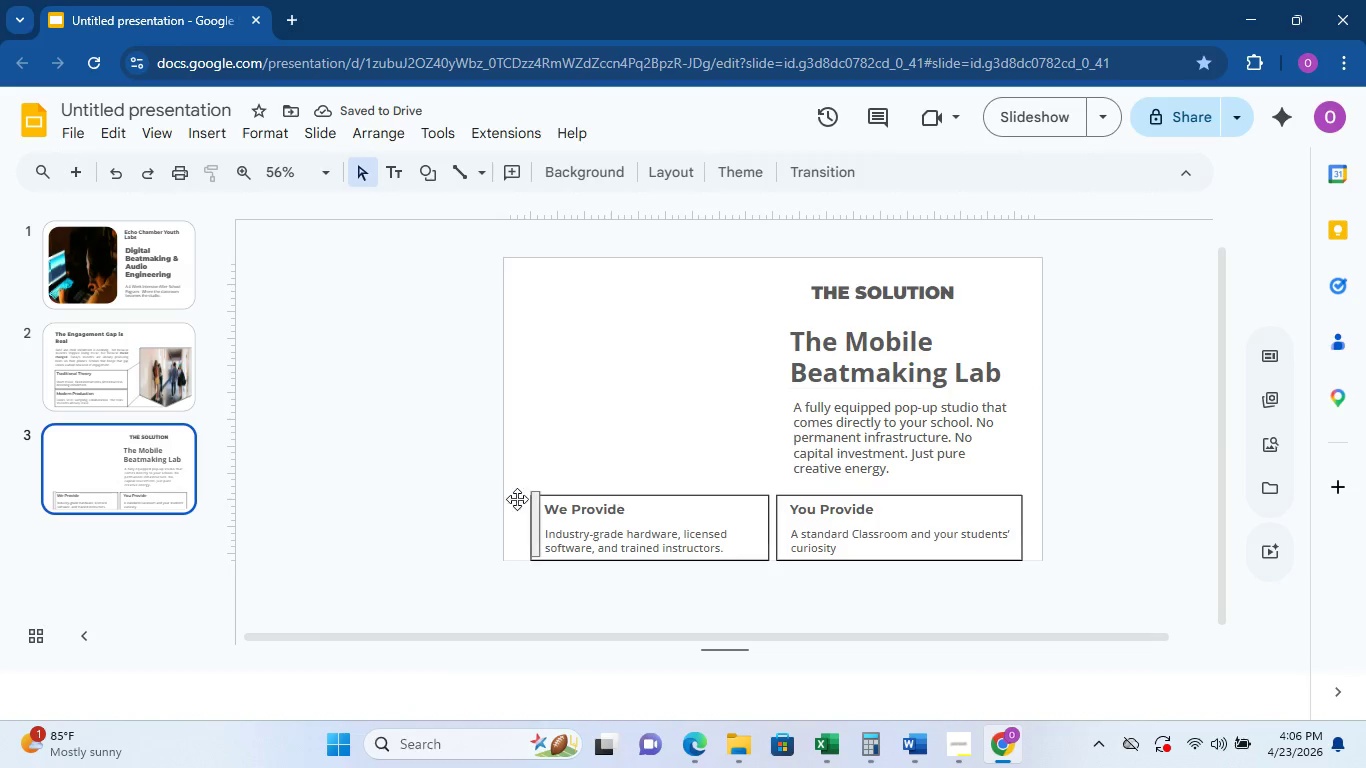 
left_click([531, 500])
 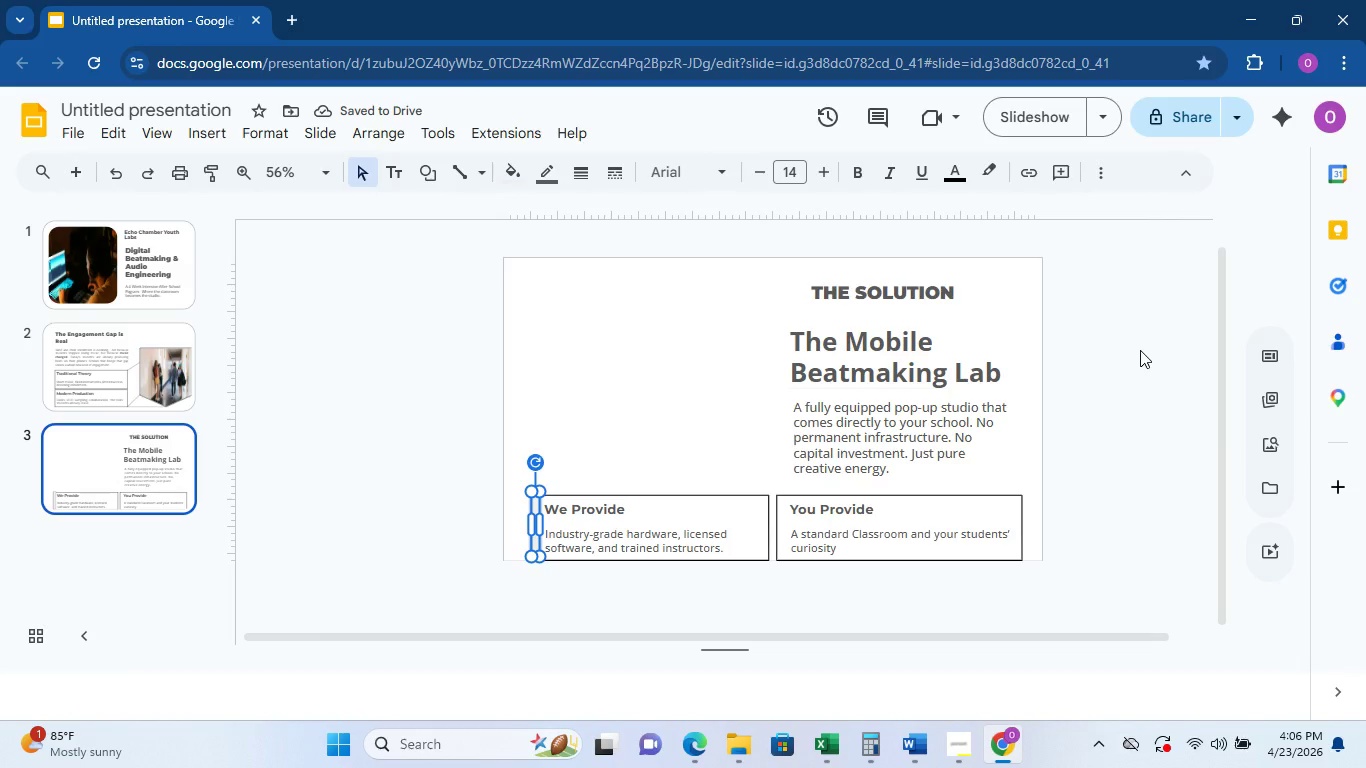 
key(ArrowDown)
 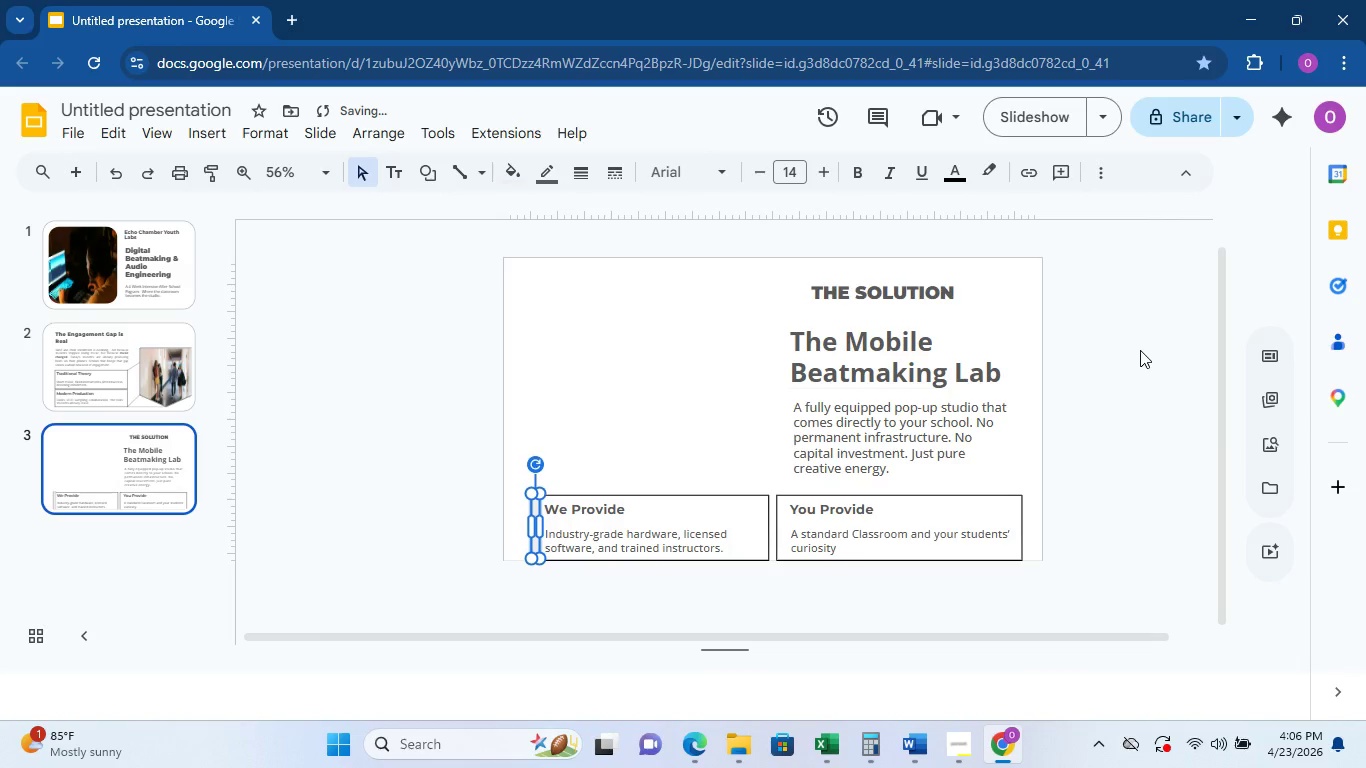 
key(ArrowDown)
 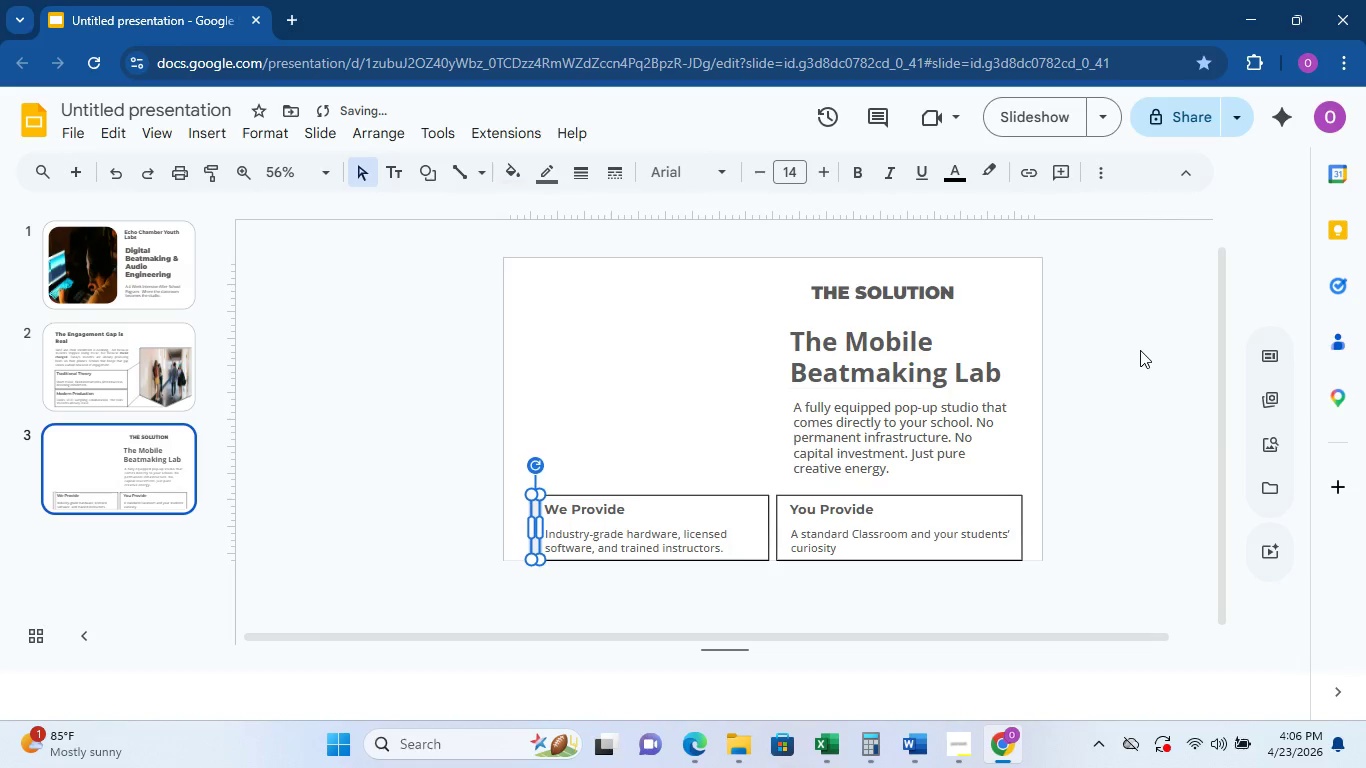 
key(ArrowDown)
 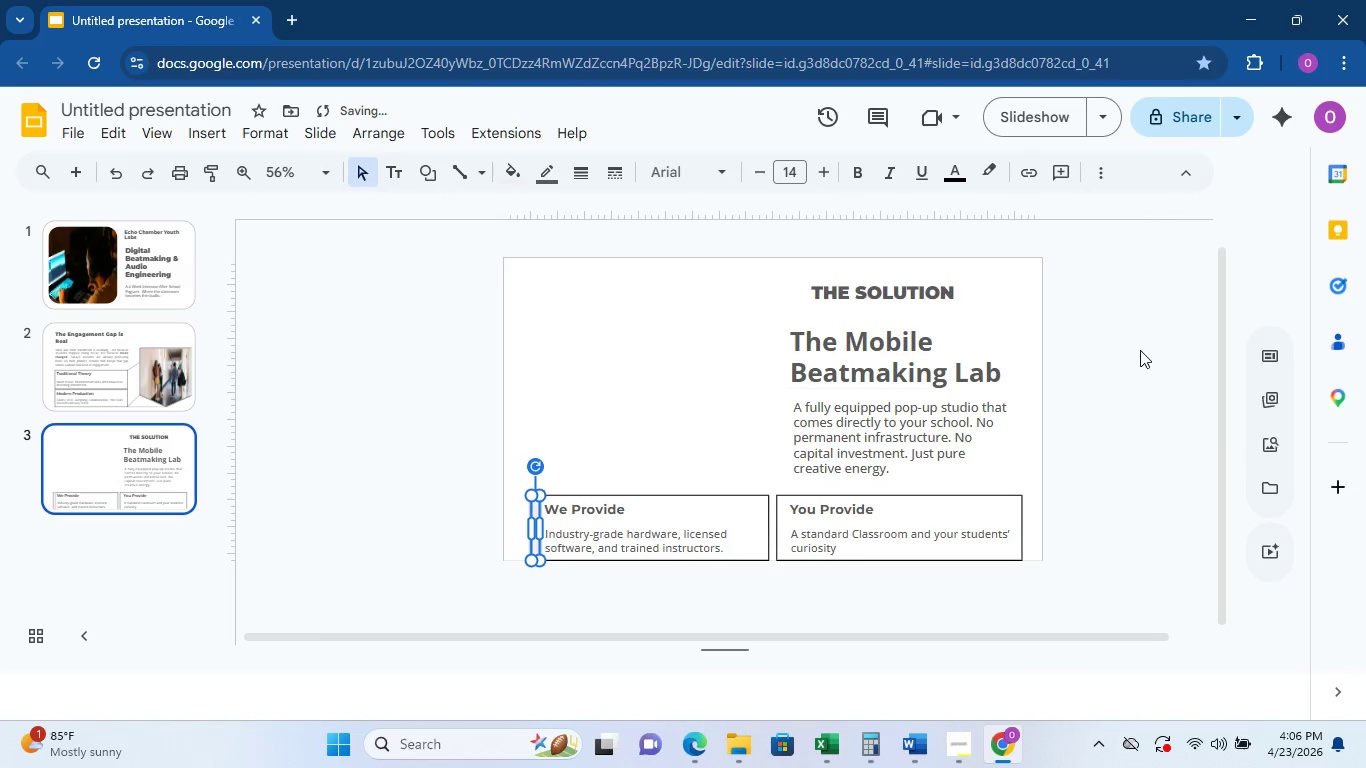 
key(ArrowDown)
 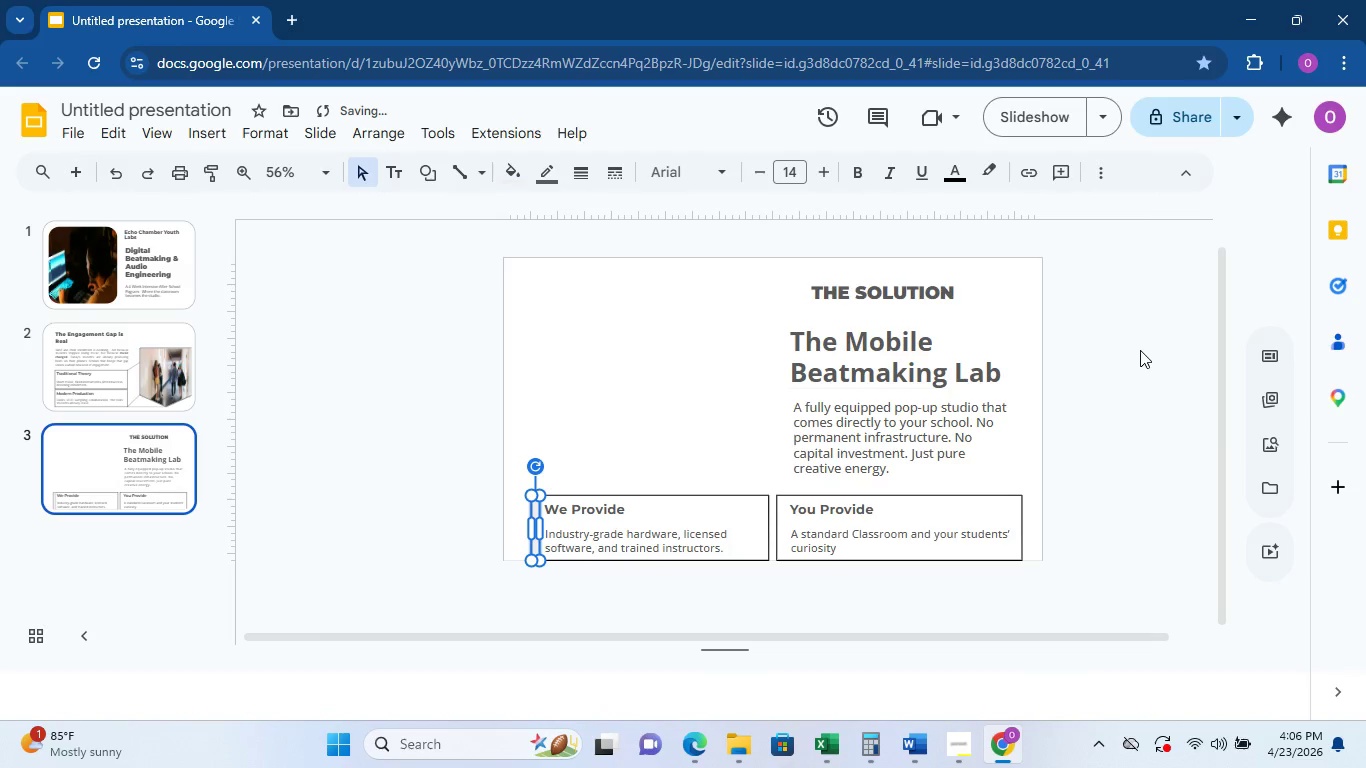 
key(ArrowDown)
 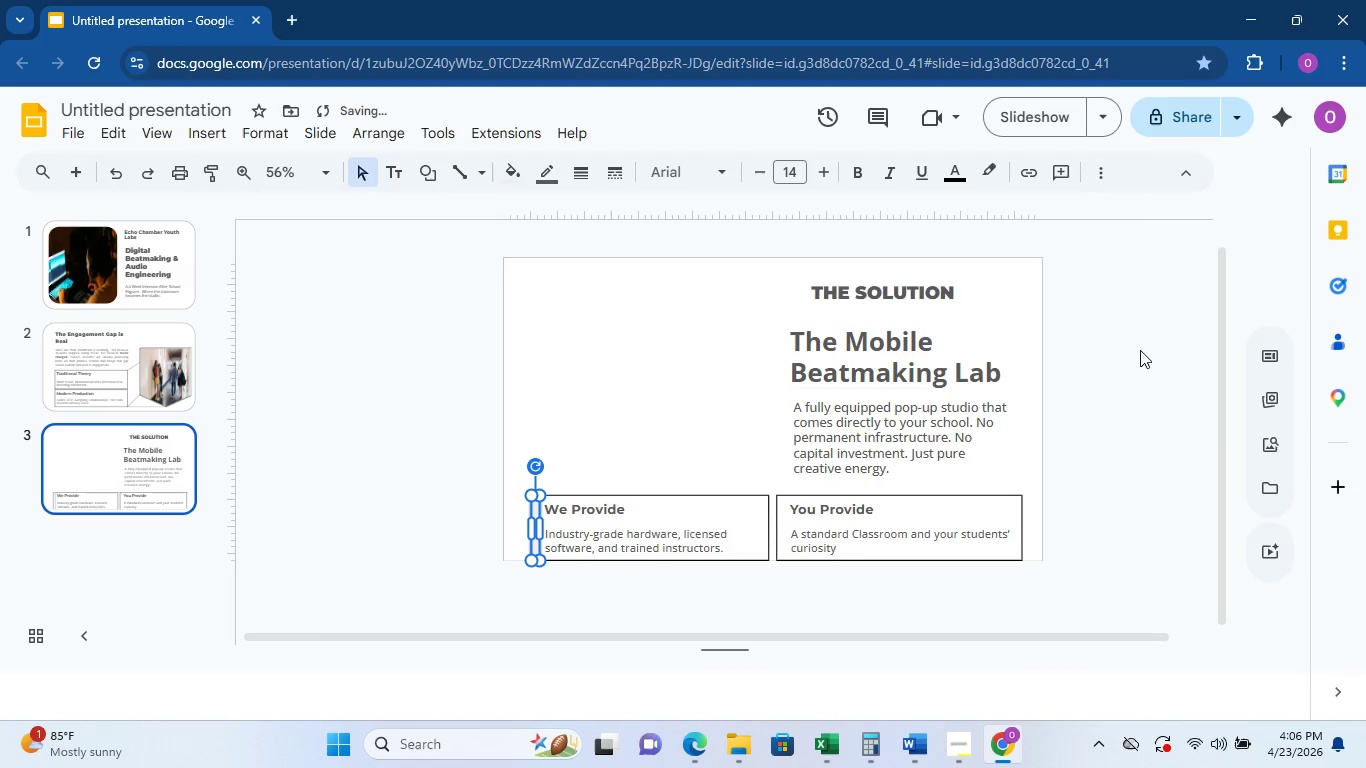 
key(ArrowUp)
 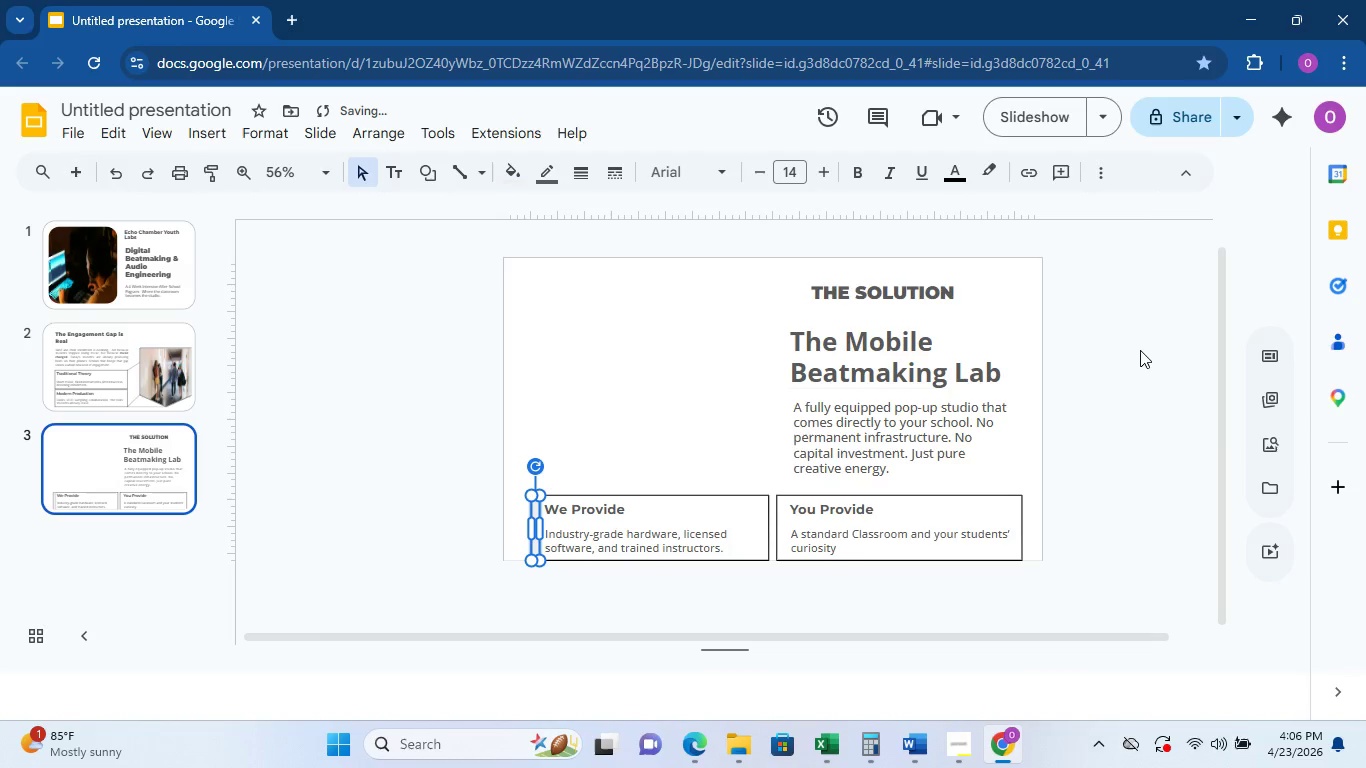 
key(ArrowDown)
 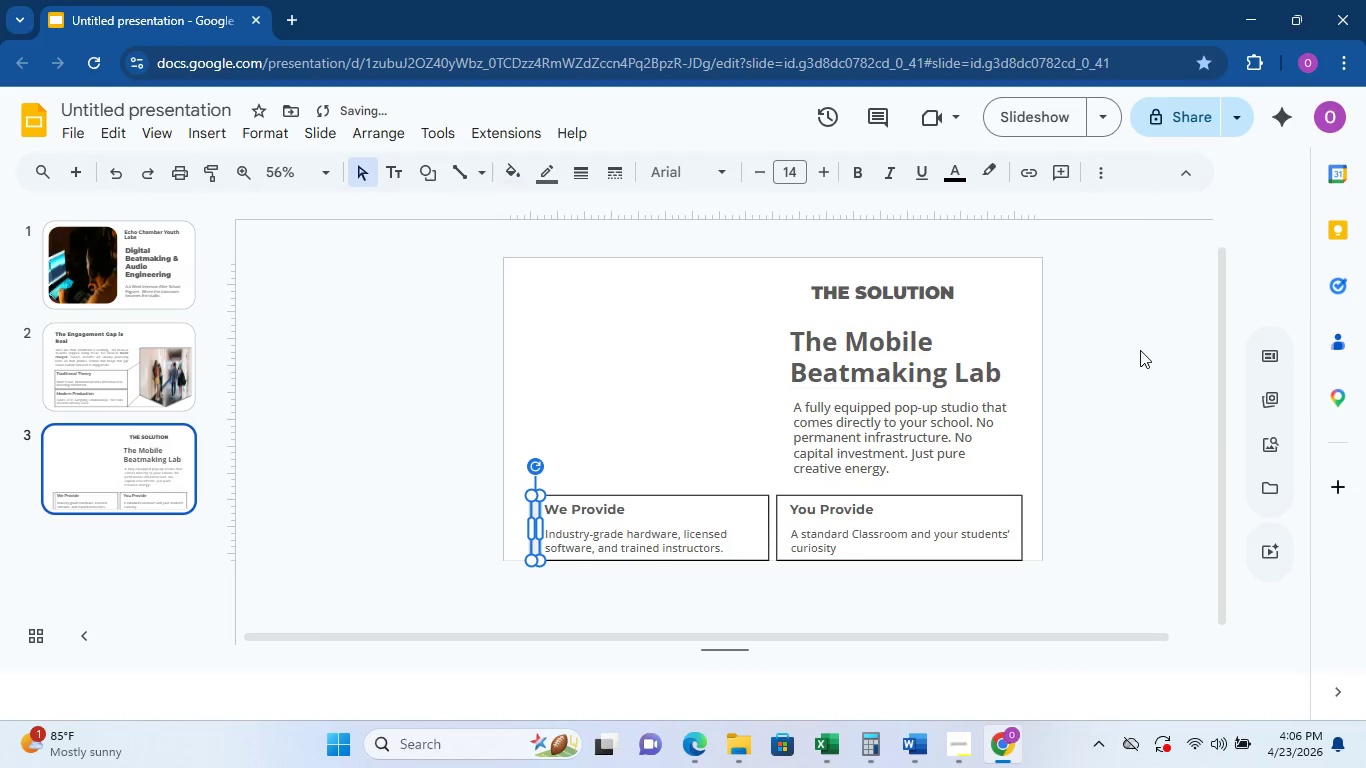 
key(ArrowUp)
 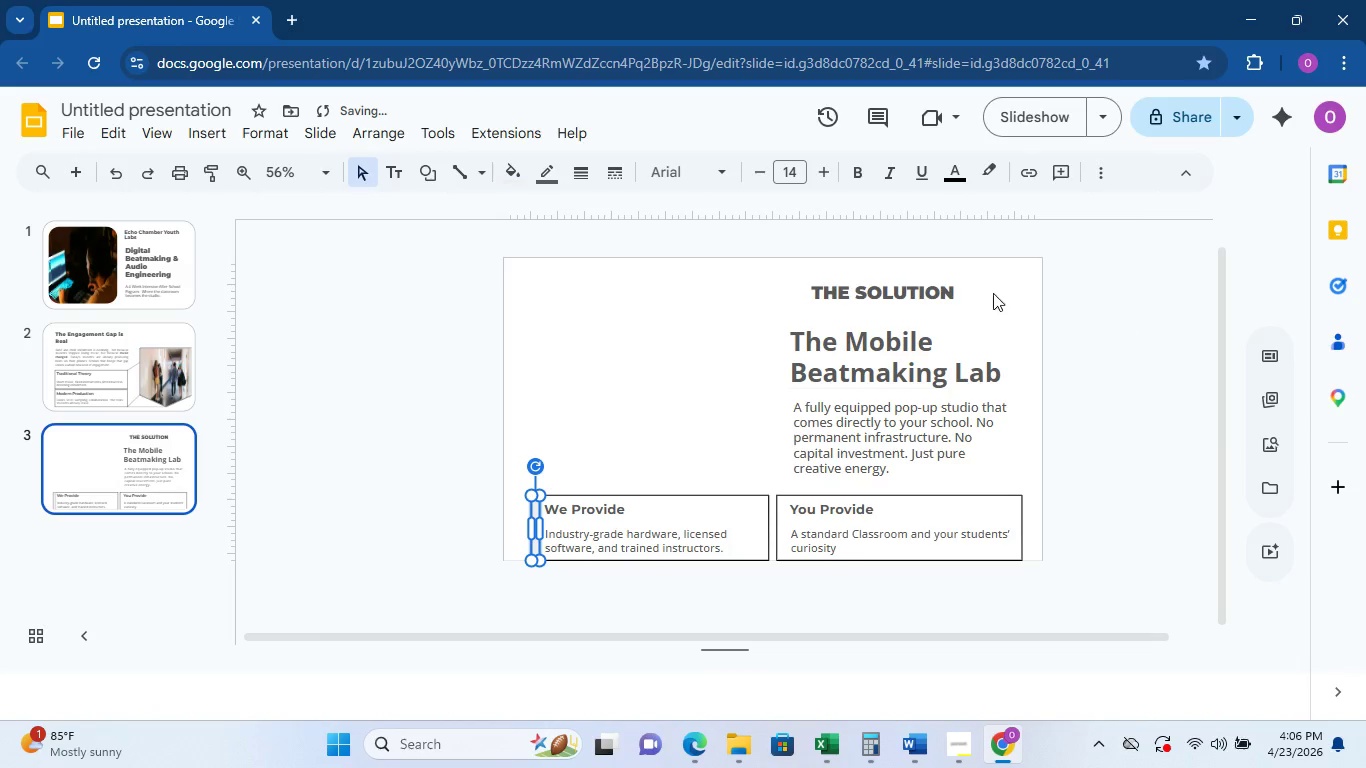 
left_click([613, 334])
 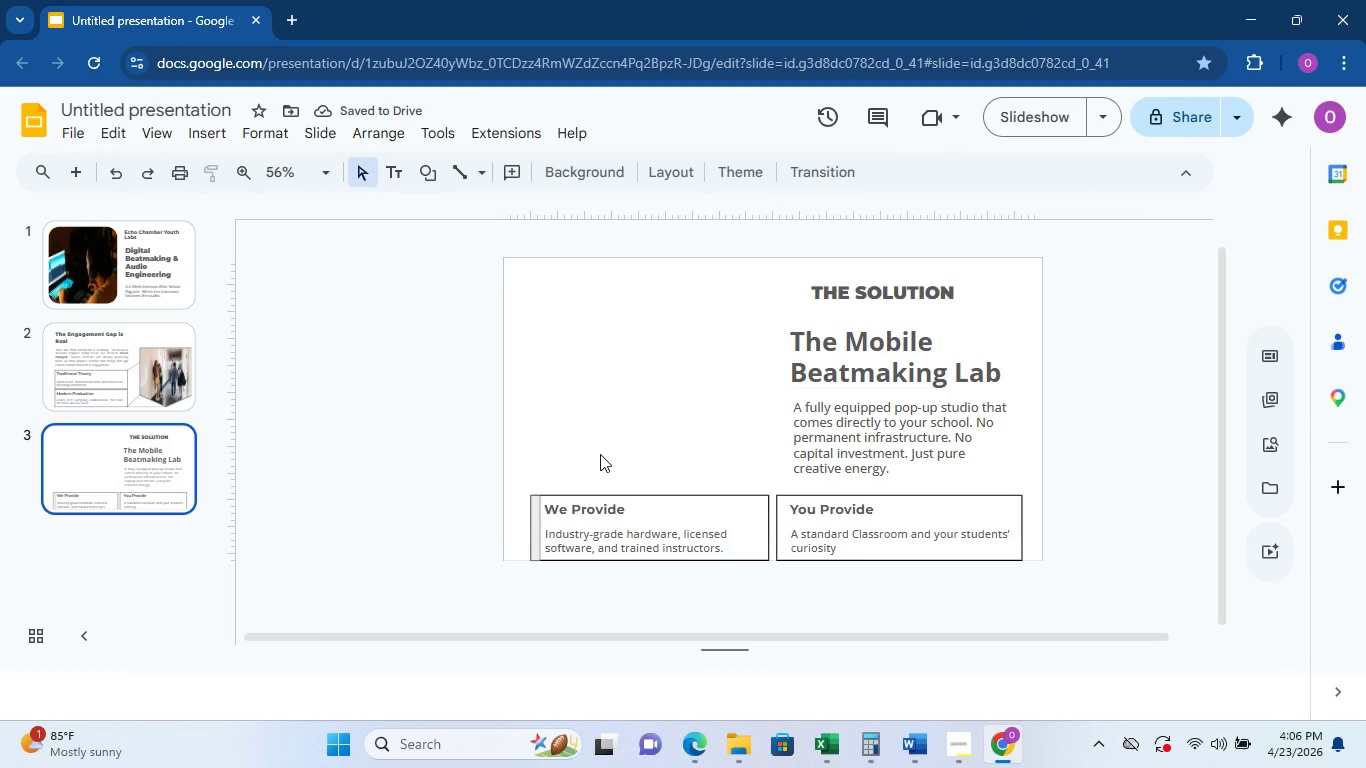 
key(Control+ControlLeft)
 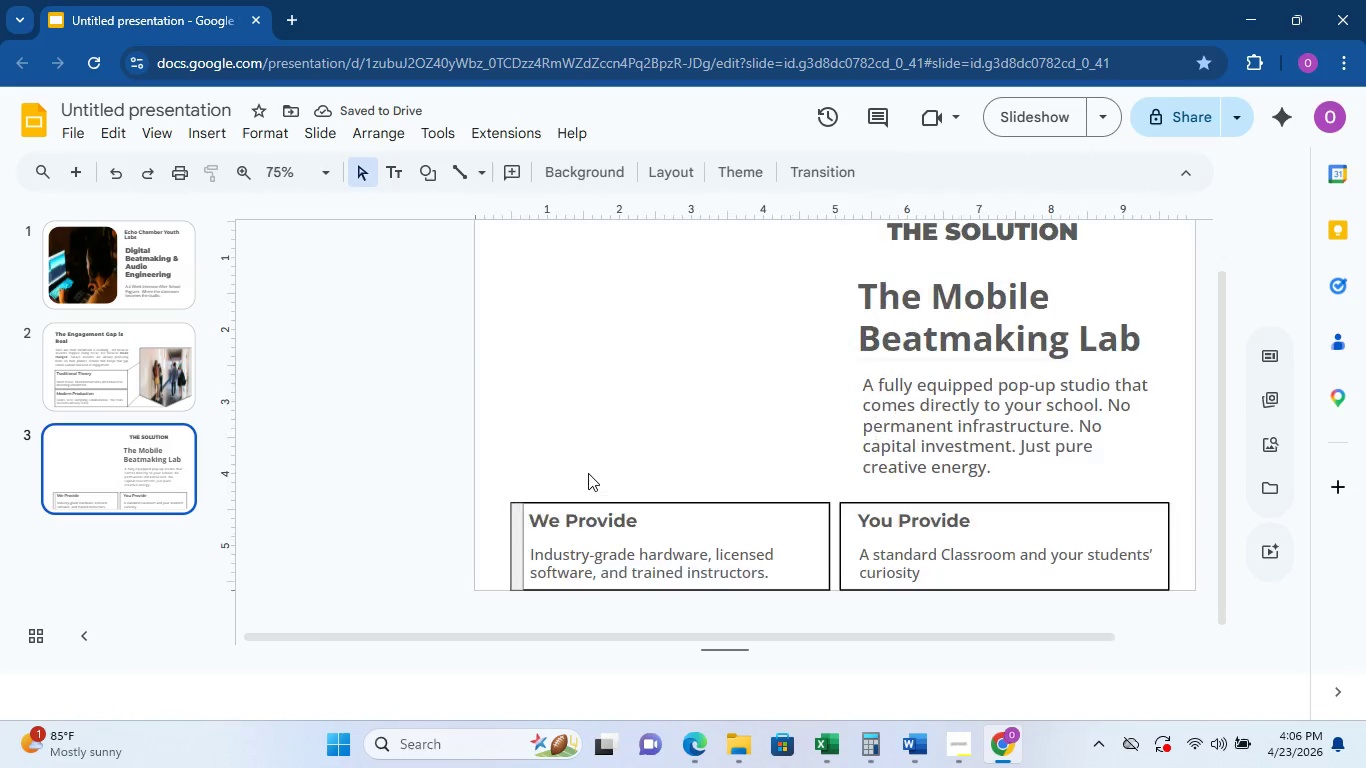 
scroll: coordinate [588, 473], scroll_direction: up, amount: 1.0
 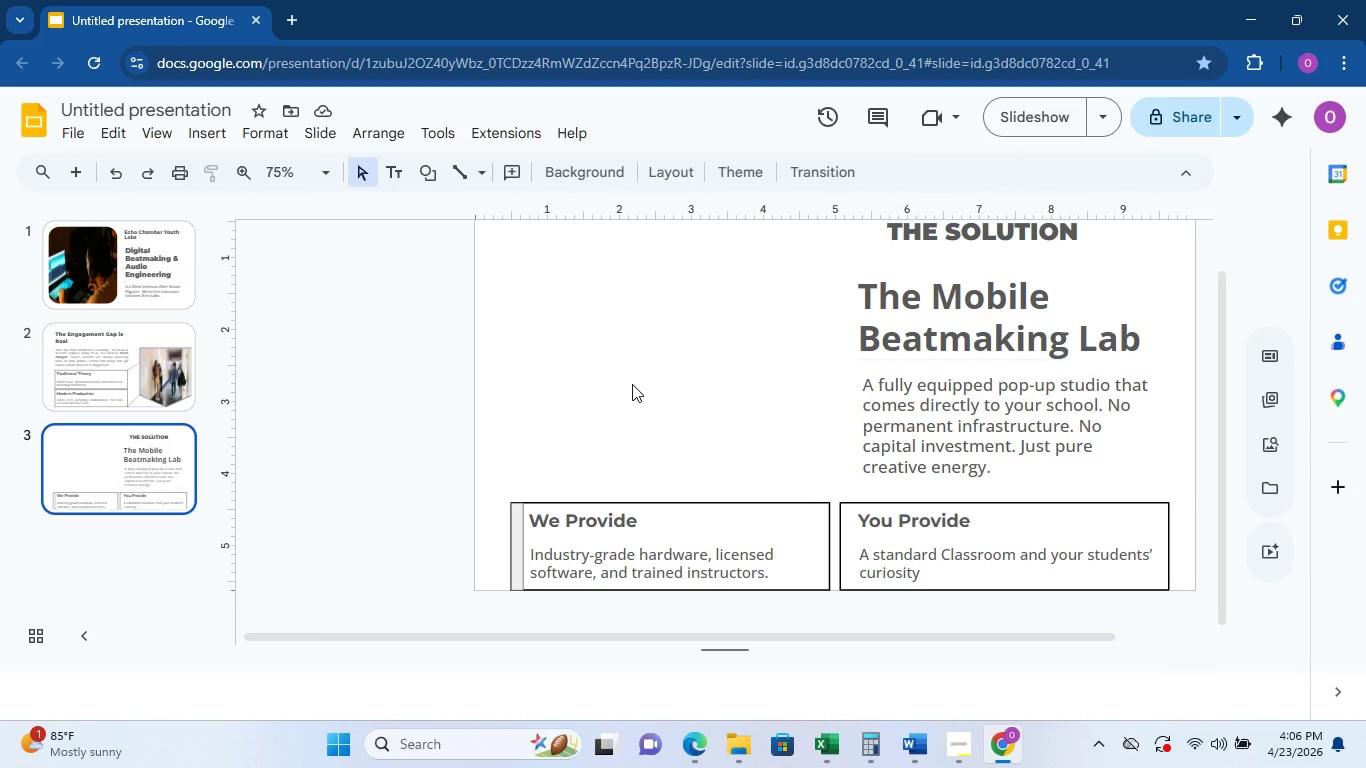 
wait(13.71)
 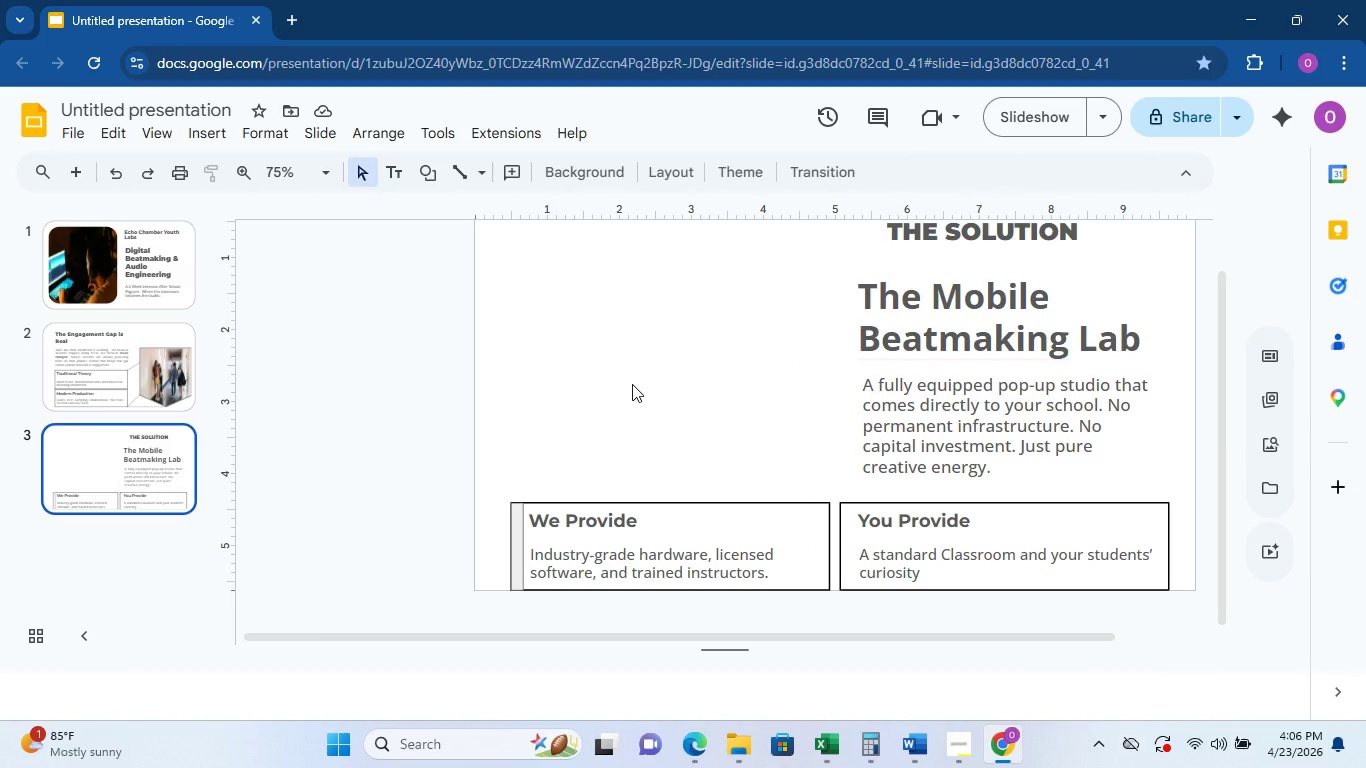 
left_click([517, 545])
 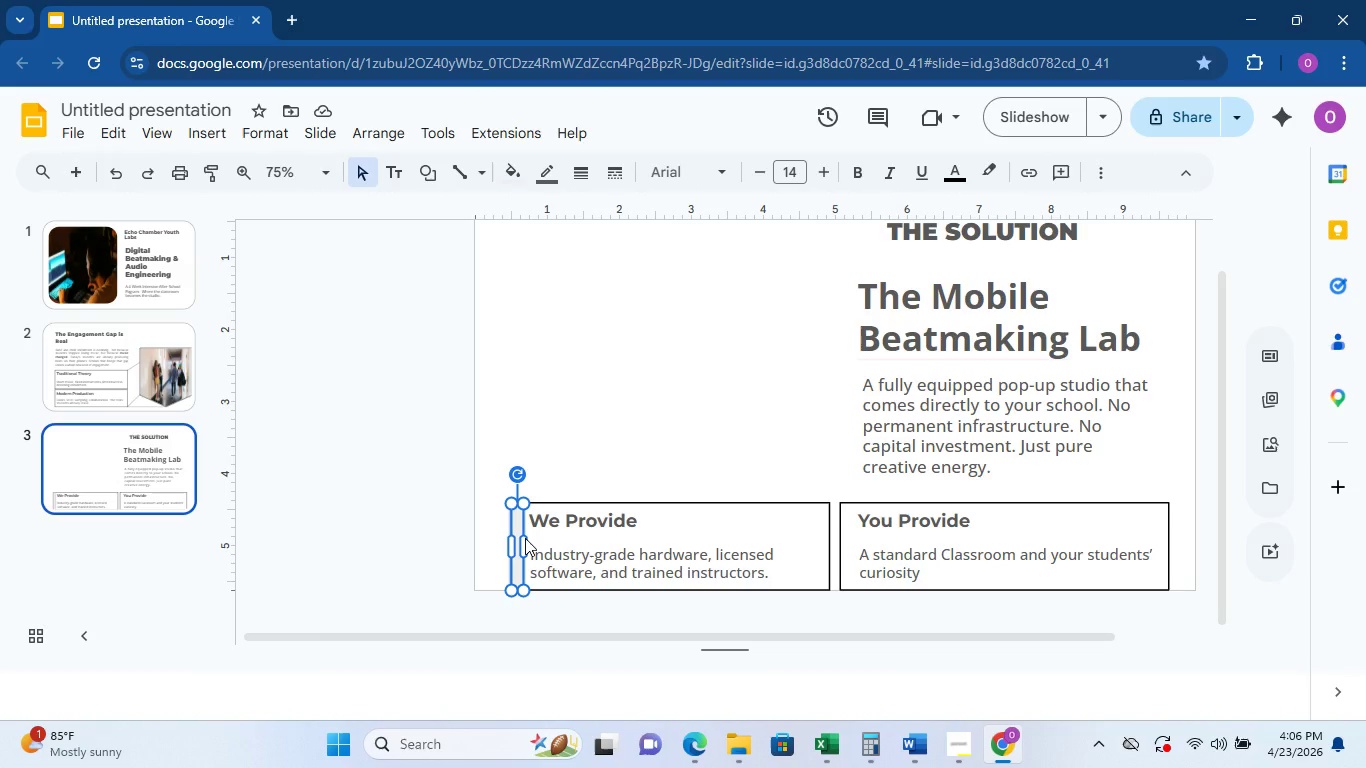 
key(Control+D)
 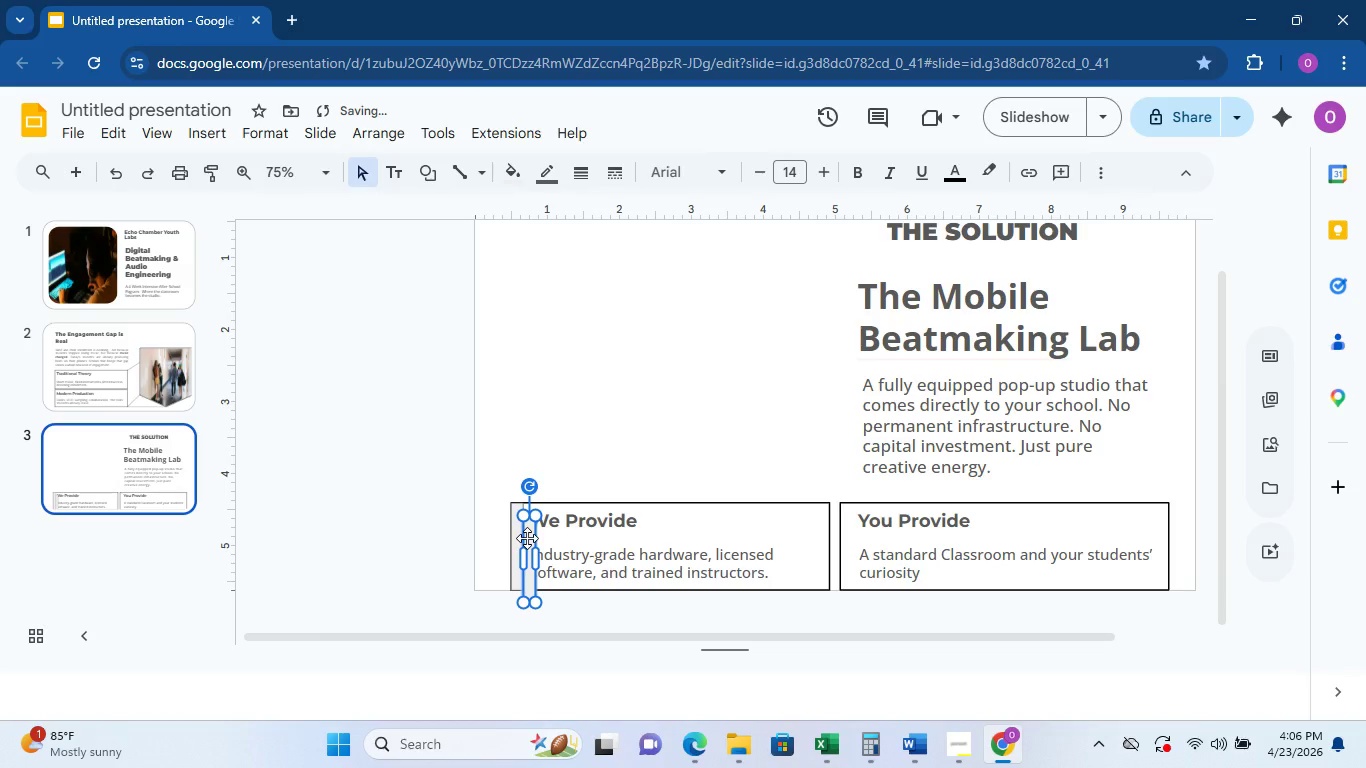 
left_click_drag(start_coordinate=[528, 538], to_coordinate=[847, 526])
 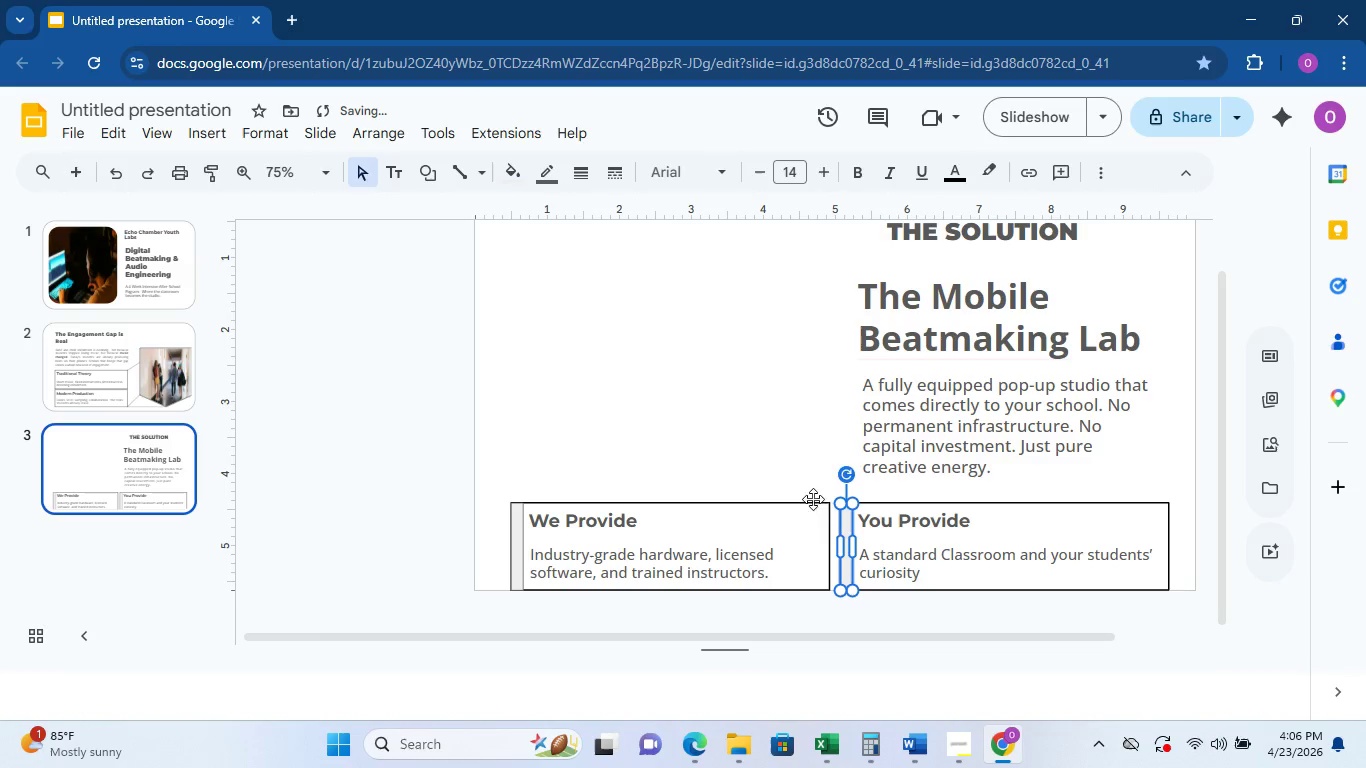 
left_click([780, 478])
 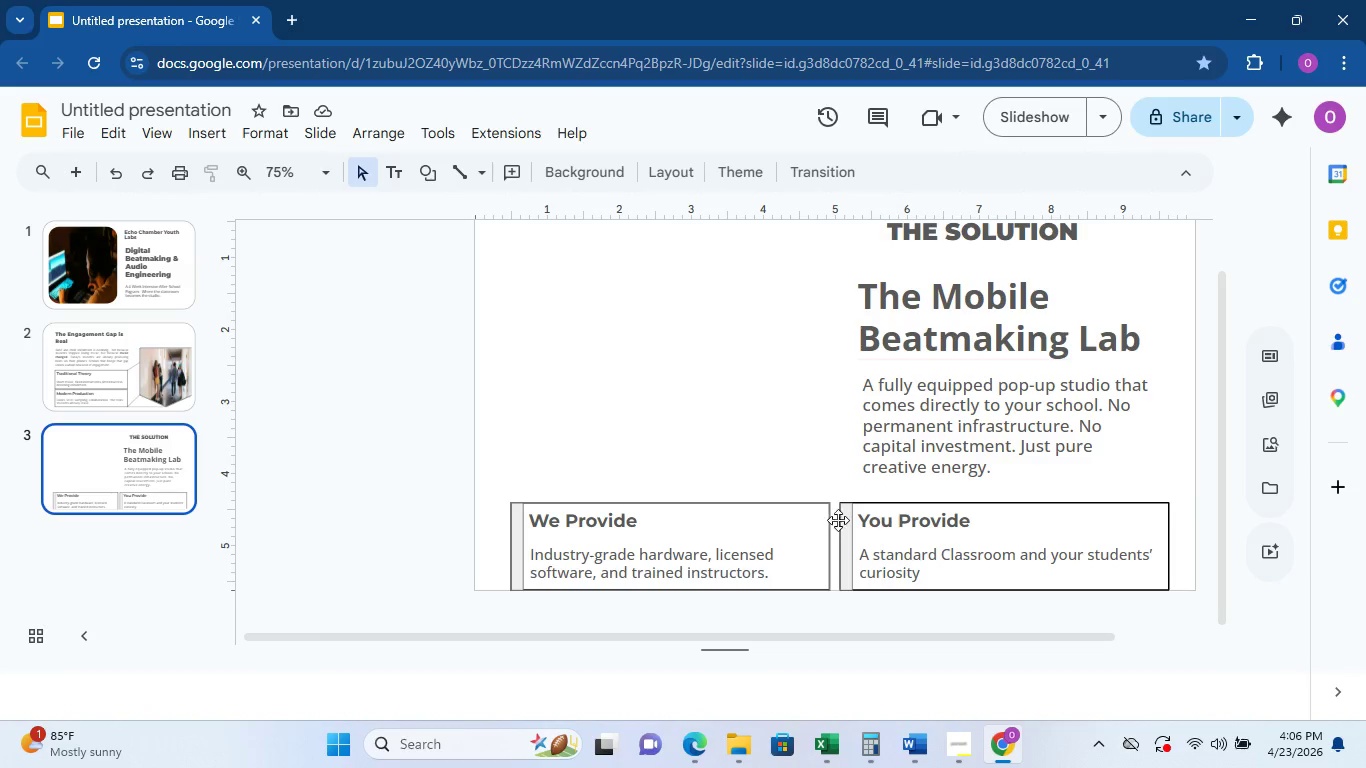 
wait(7.72)
 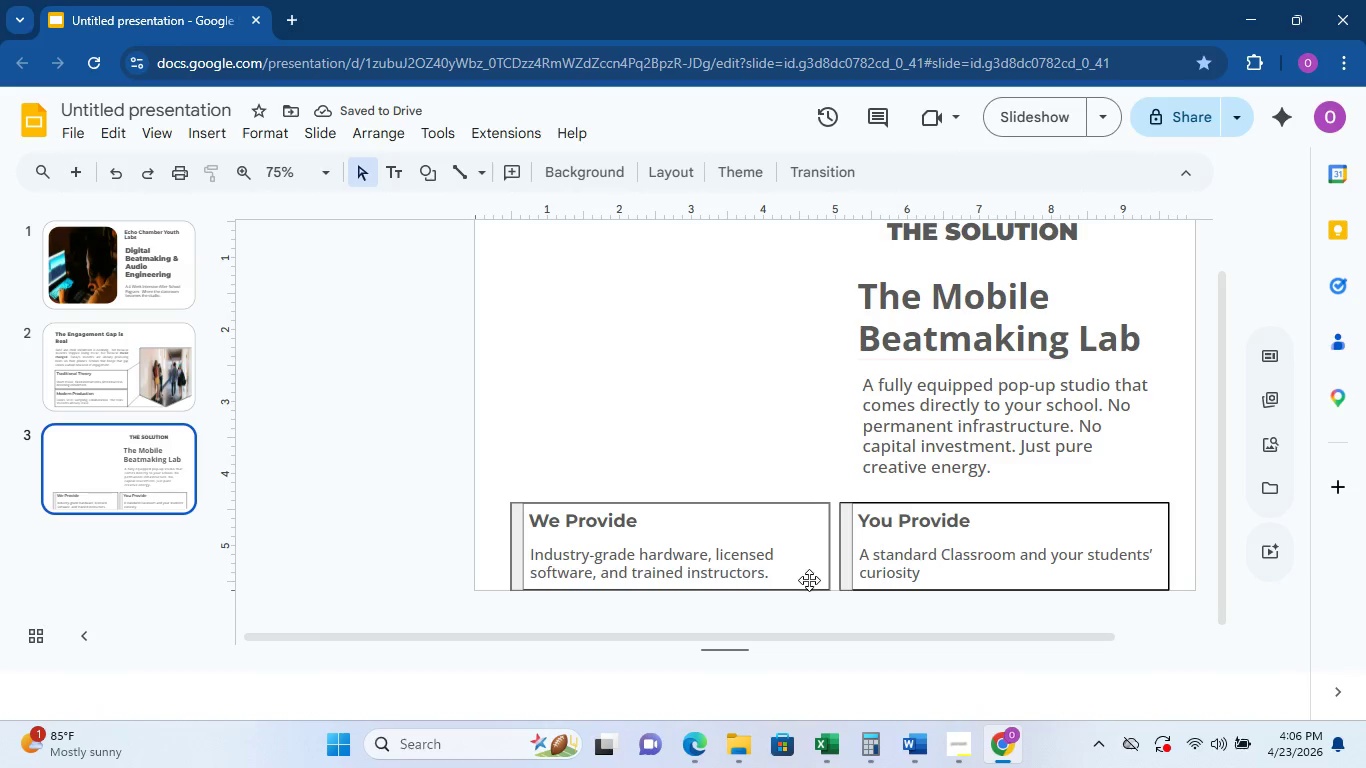 
left_click([521, 514])
 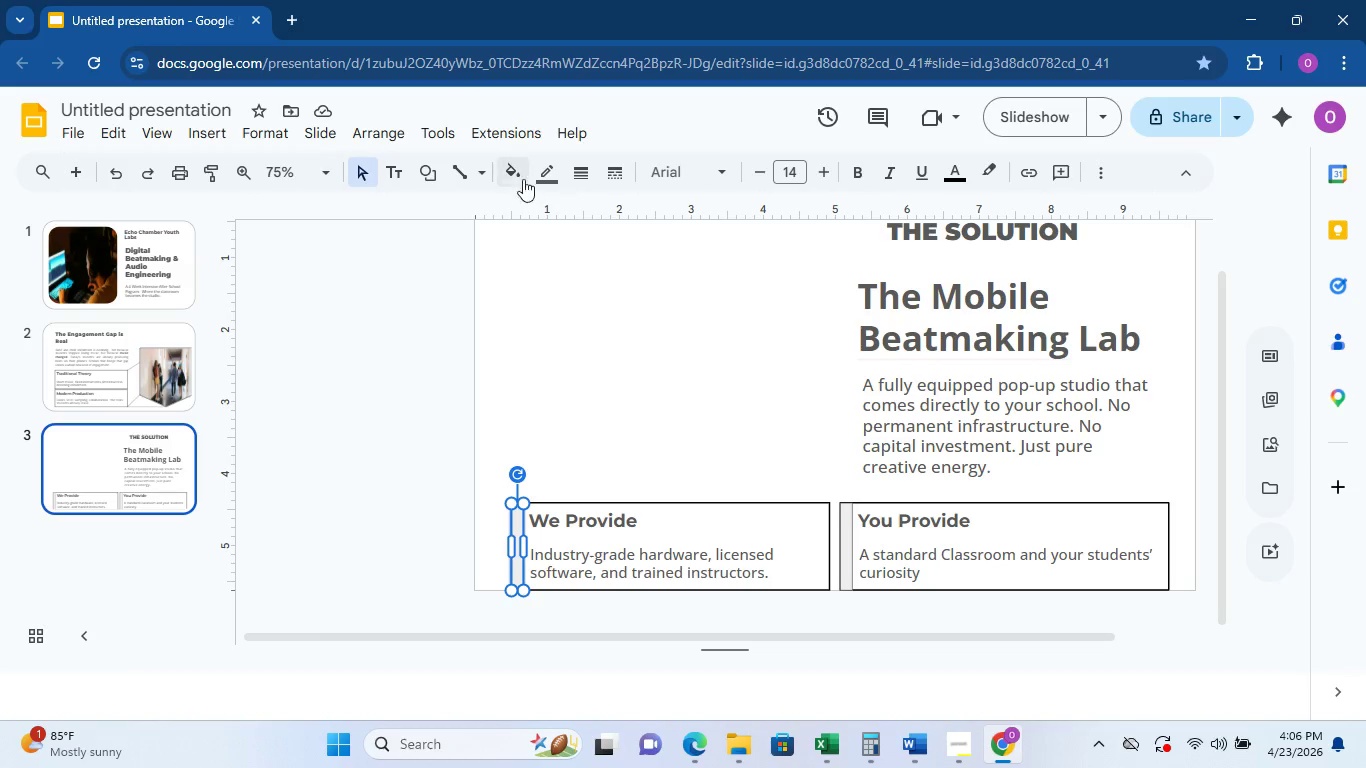 
left_click([517, 173])
 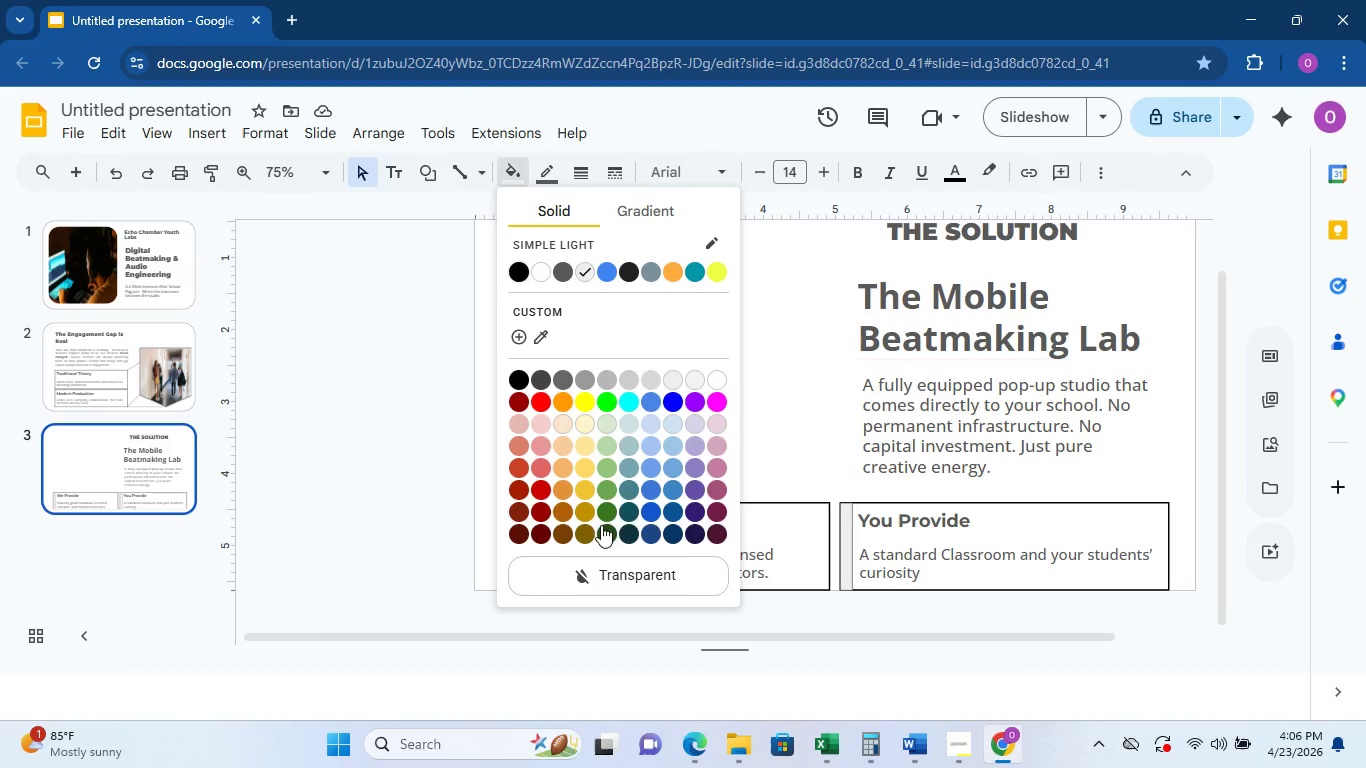 
wait(6.59)
 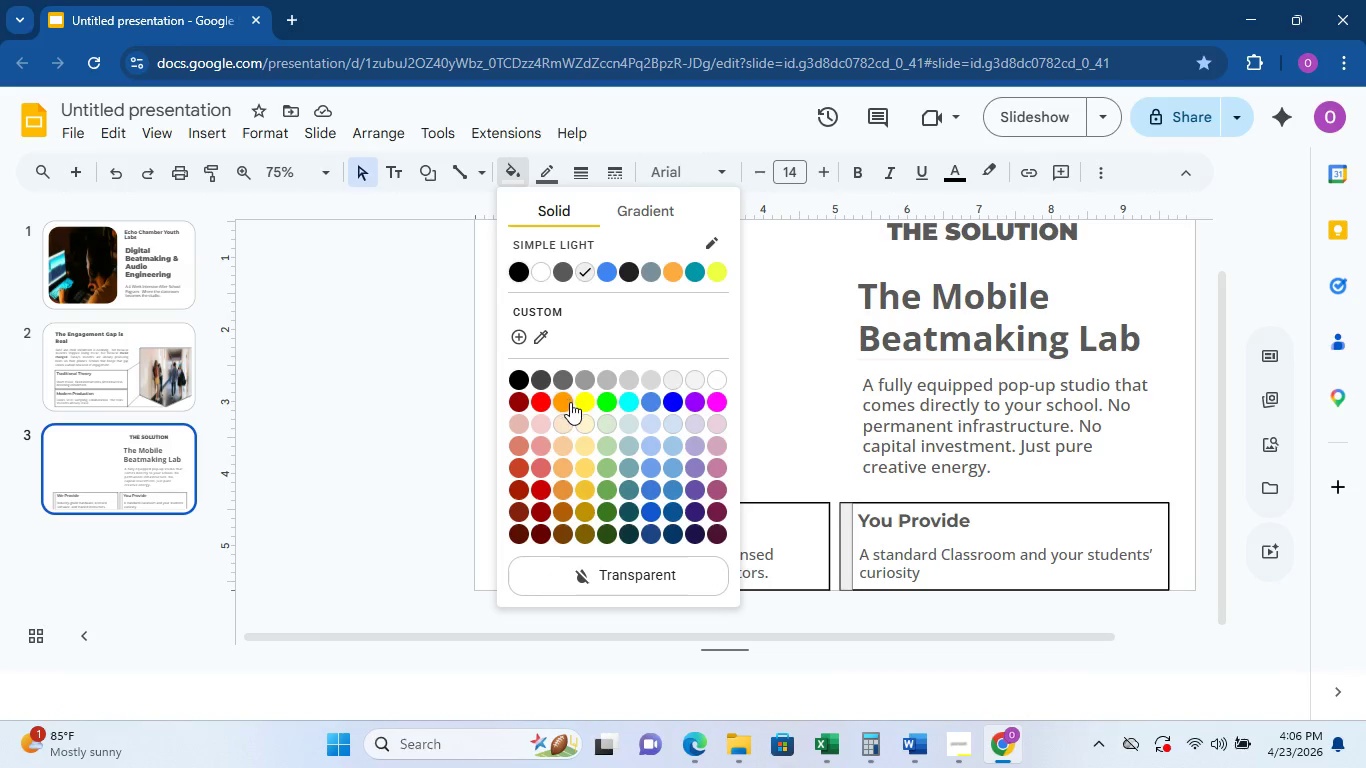 
left_click([761, 426])
 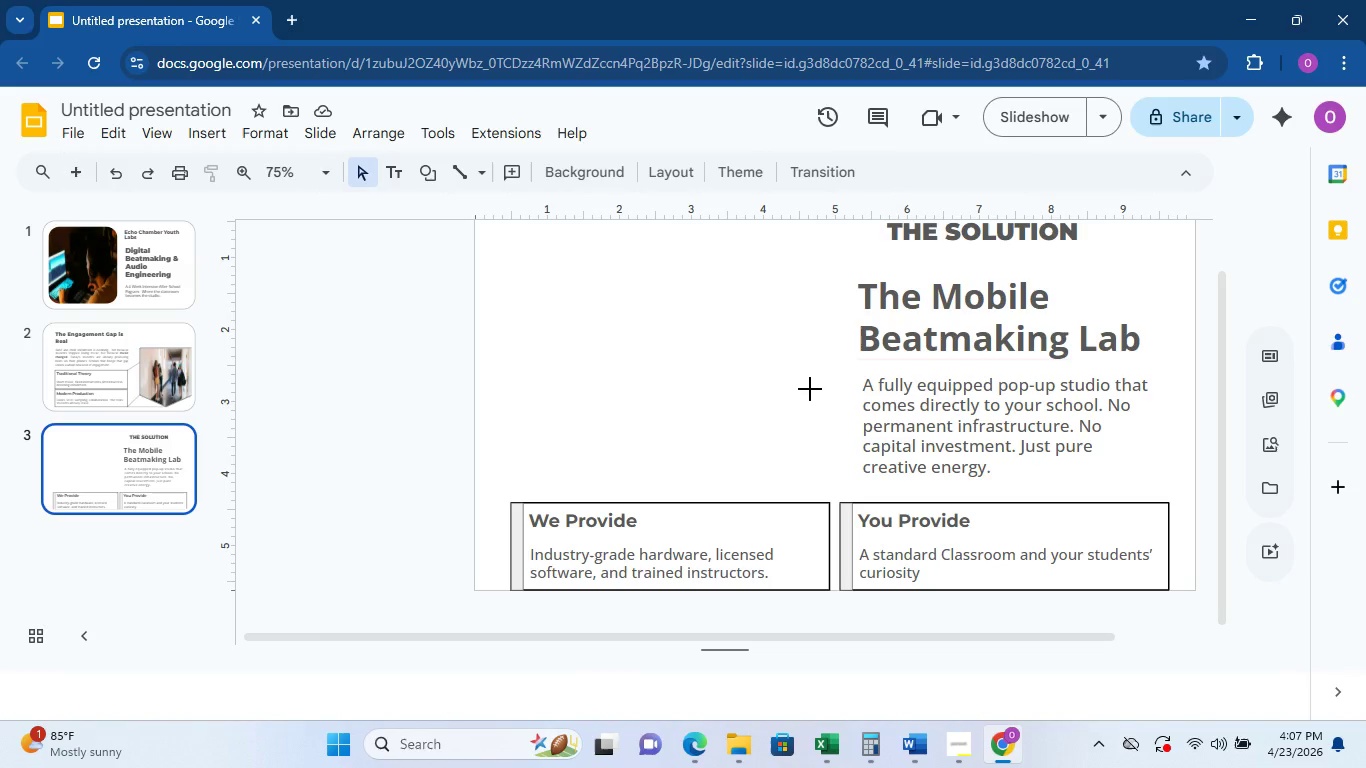 
wait(10.7)
 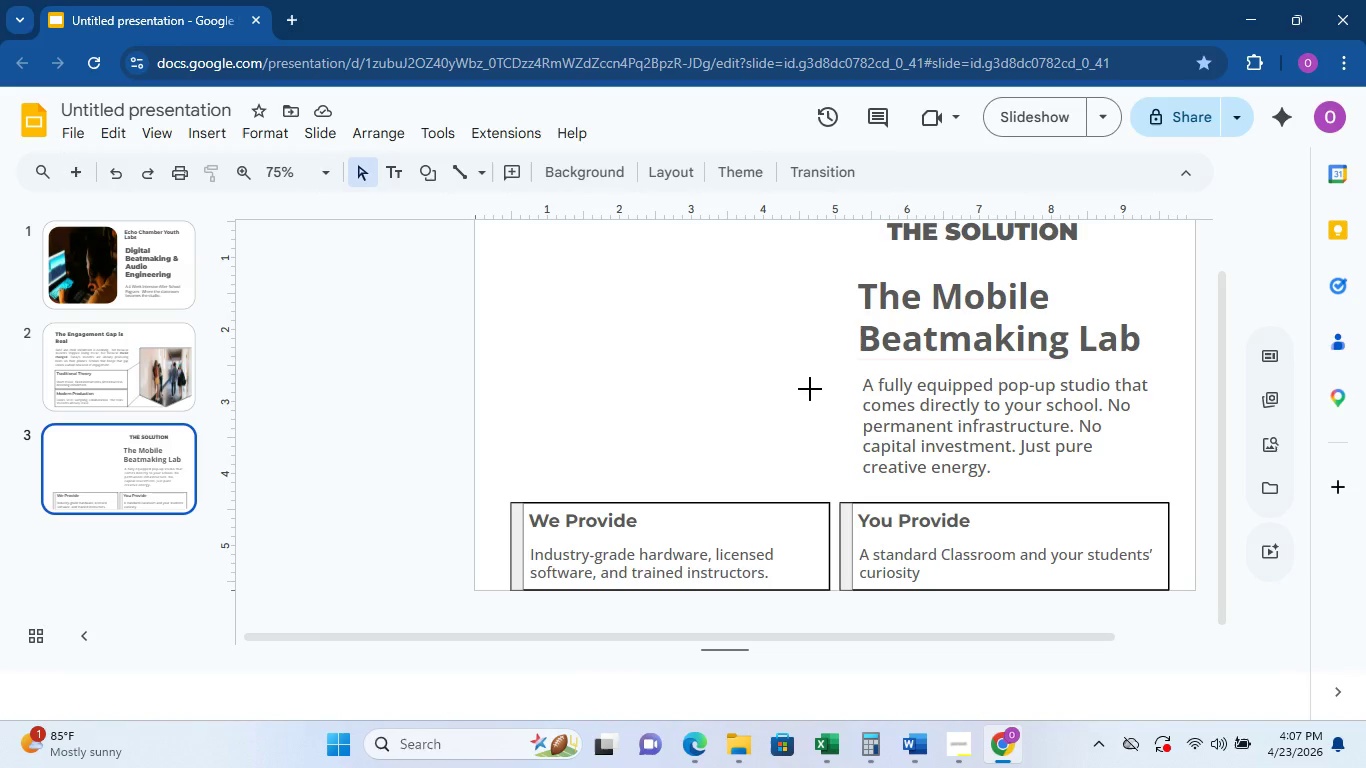 
hold_key(key=ShiftLeft, duration=0.8)
 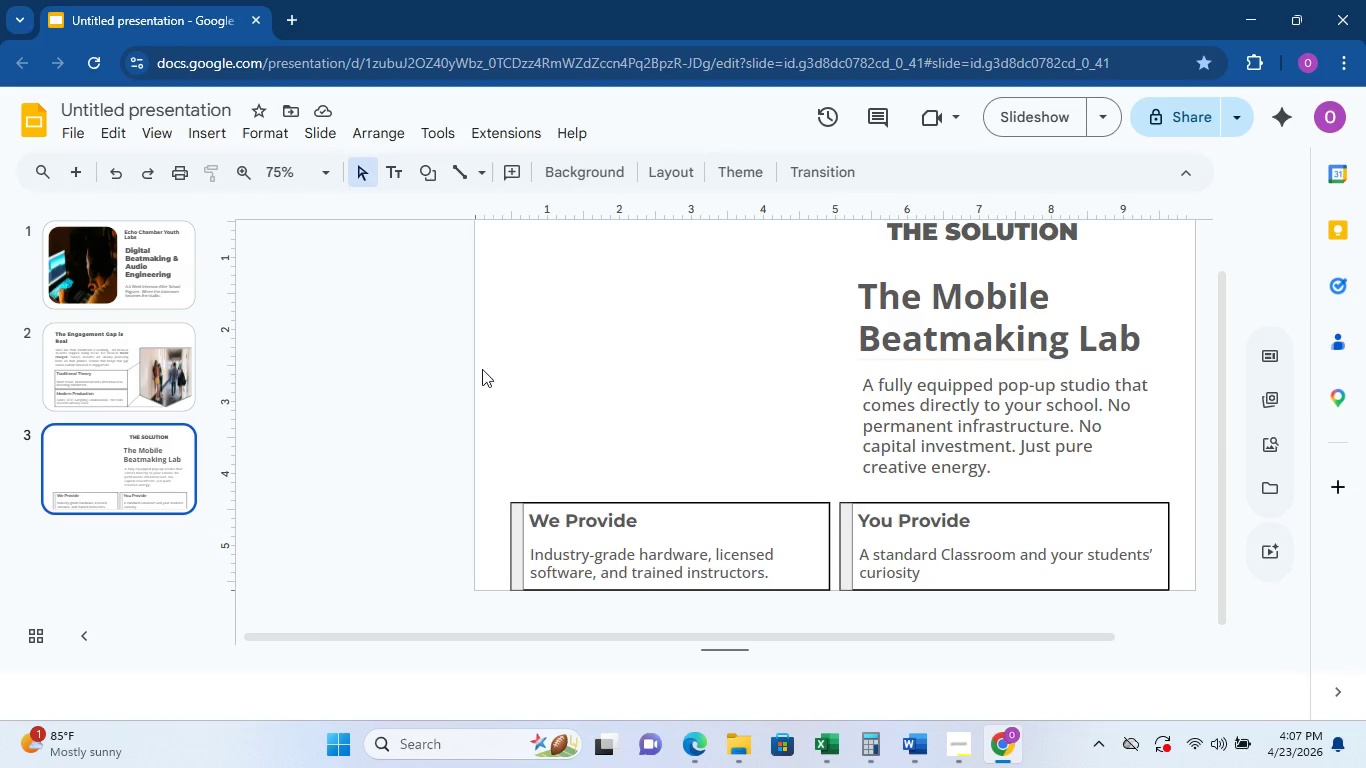 
hold_key(key=ControlLeft, duration=0.5)
 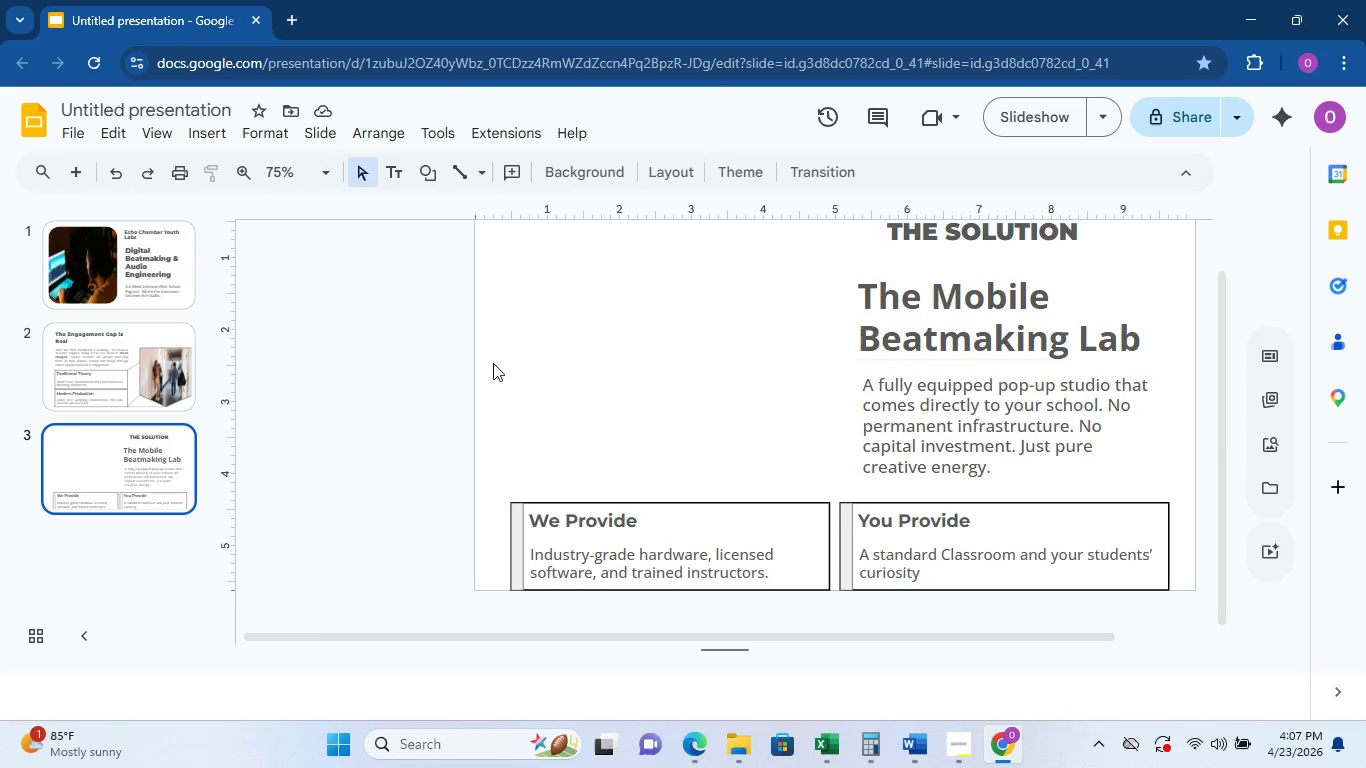 
scroll: coordinate [726, 363], scroll_direction: down, amount: 2.0
 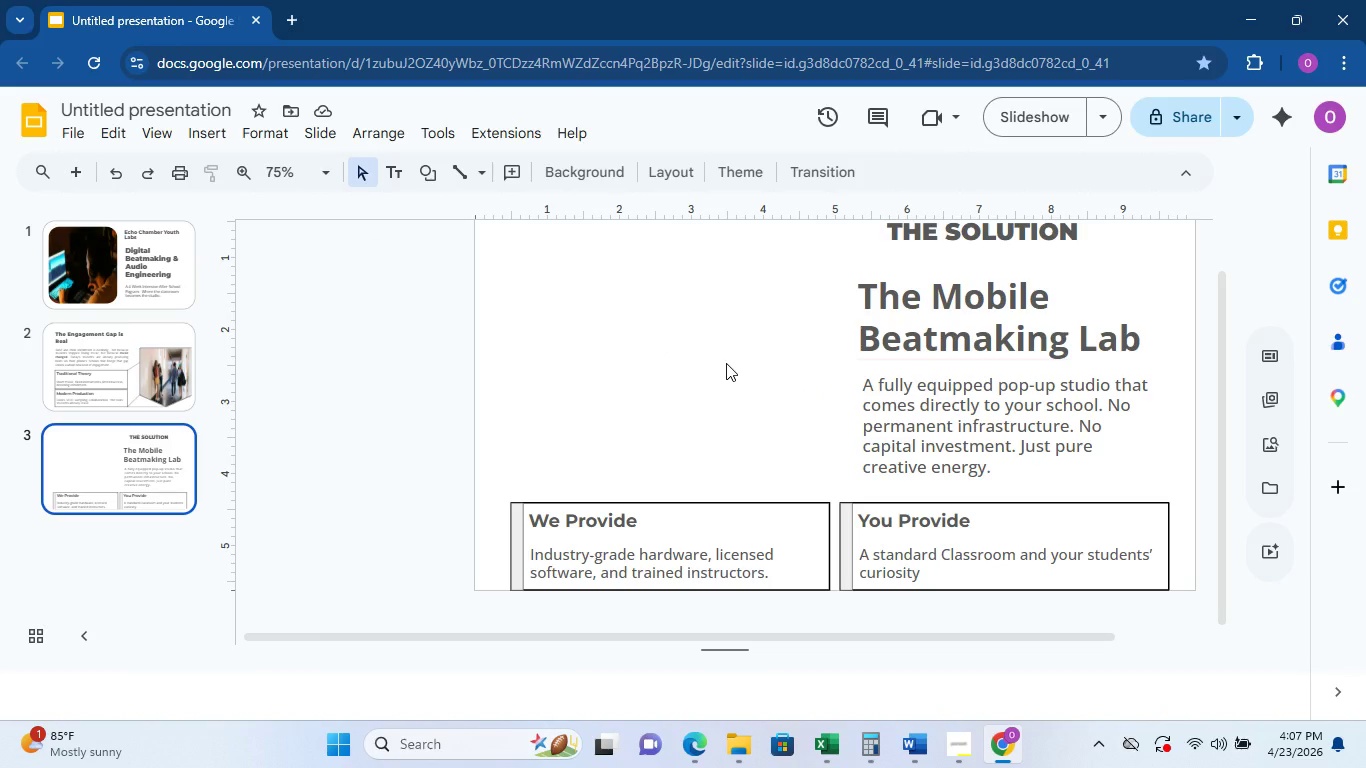 
hold_key(key=ControlLeft, duration=0.53)
scroll: coordinate [414, 378], scroll_direction: down, amount: 3.0
 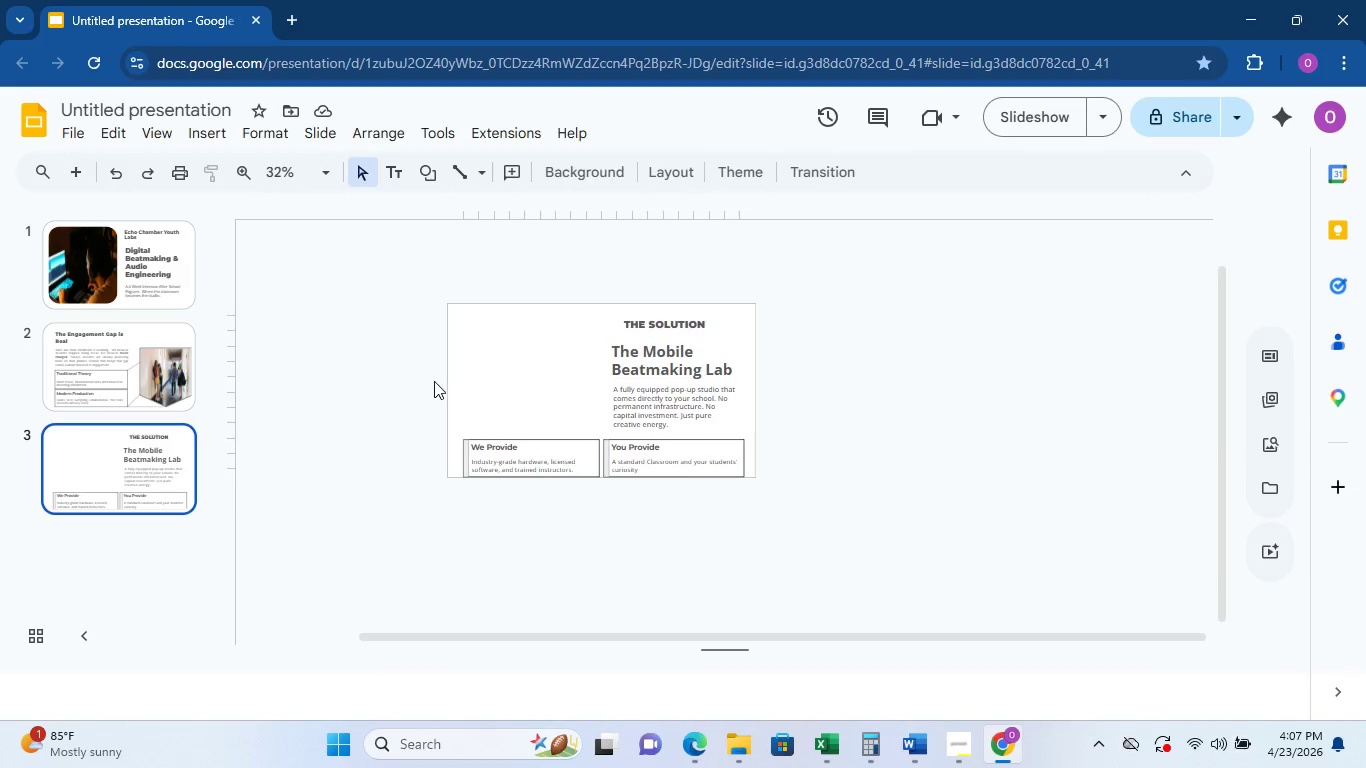 
key(Control+ControlLeft)
 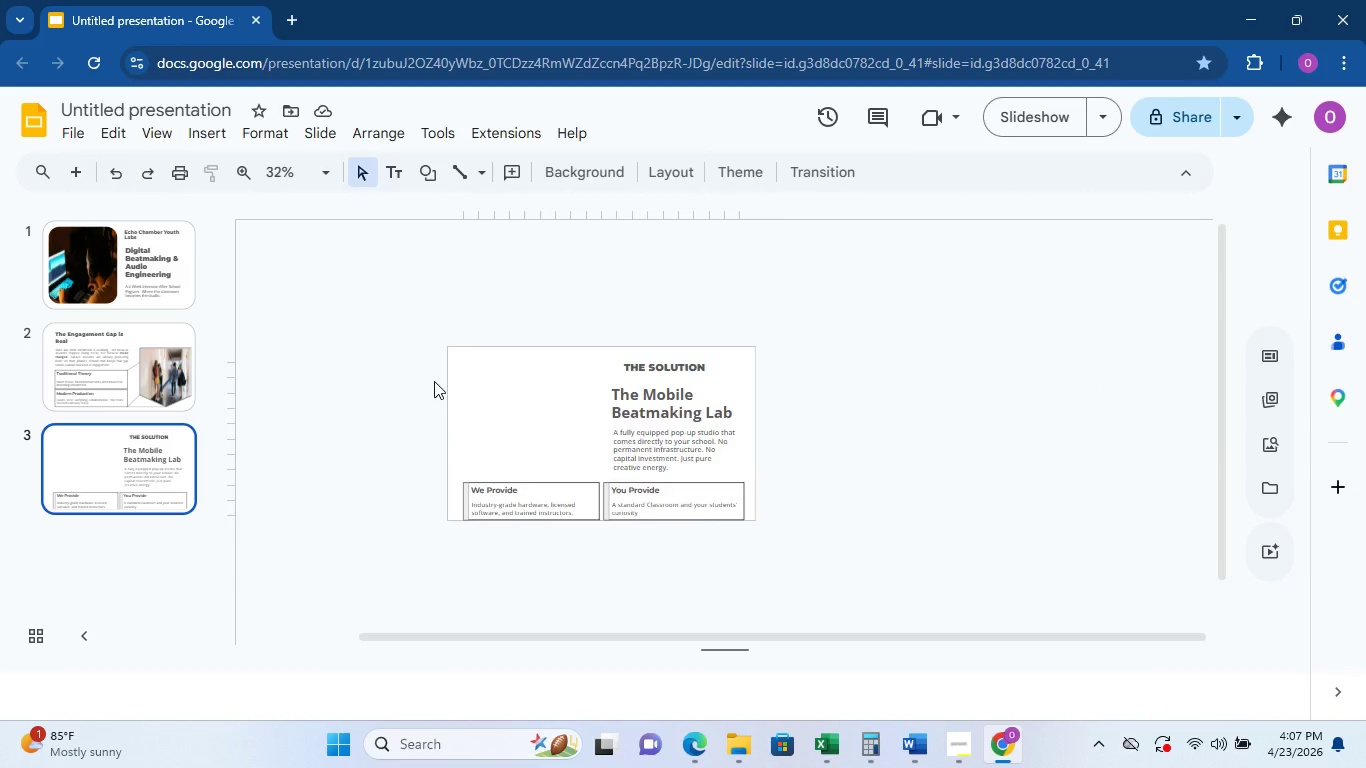 
hold_key(key=ControlLeft, duration=0.48)
 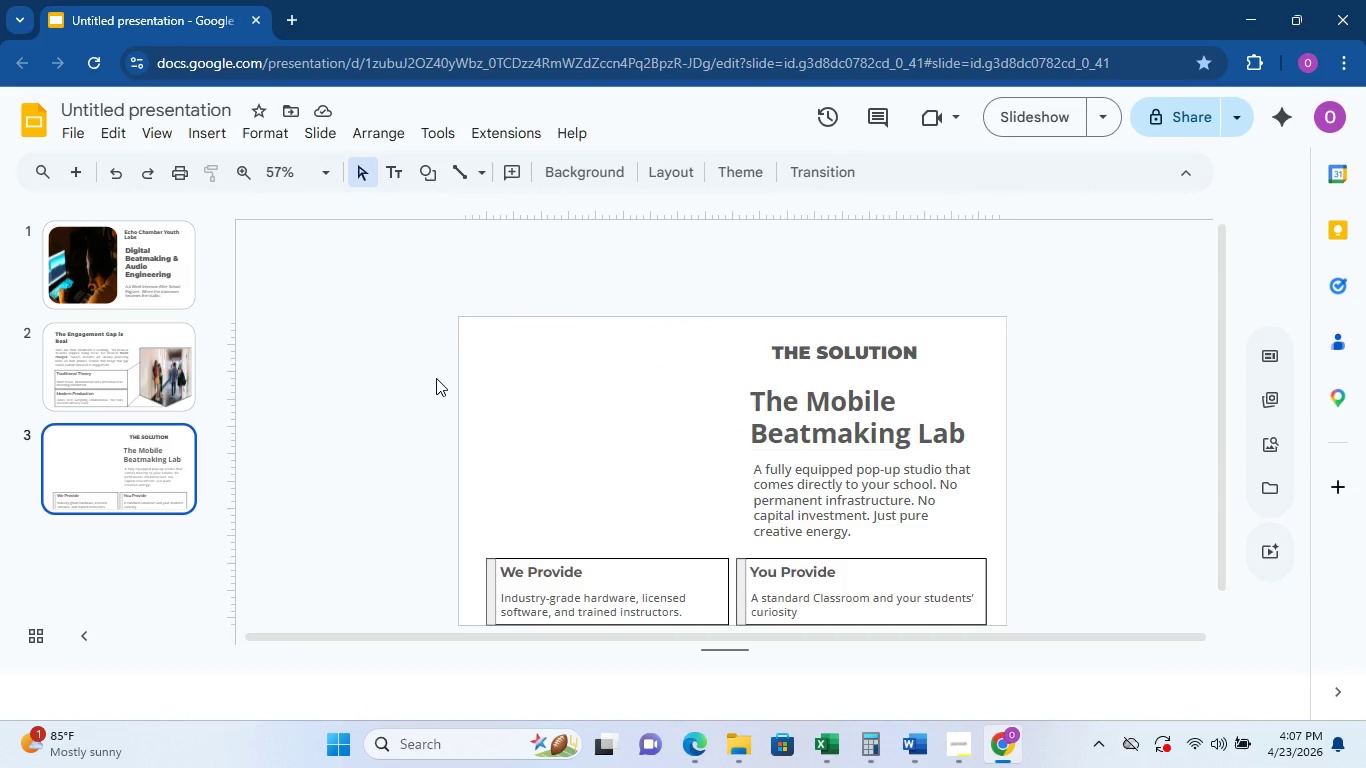 
scroll: coordinate [434, 381], scroll_direction: up, amount: 2.0
 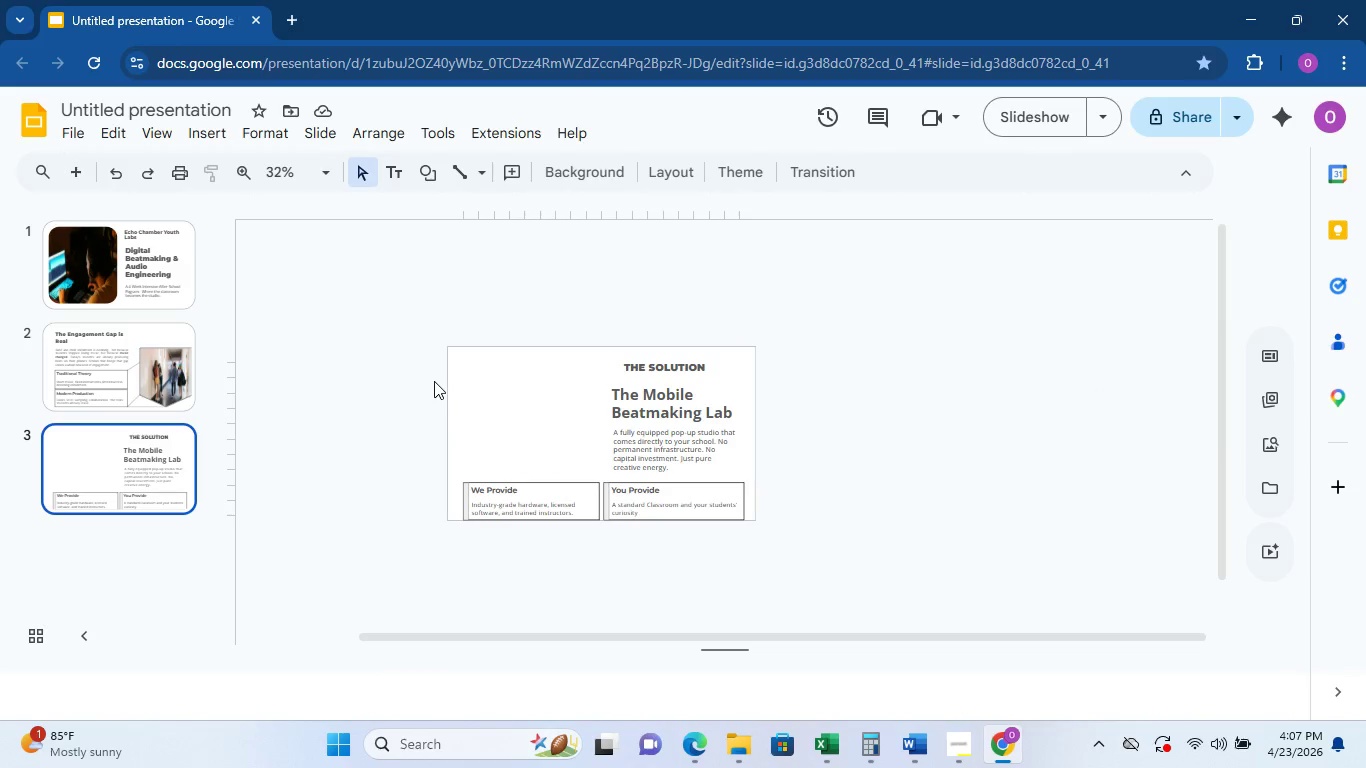 
hold_key(key=ControlLeft, duration=0.48)
 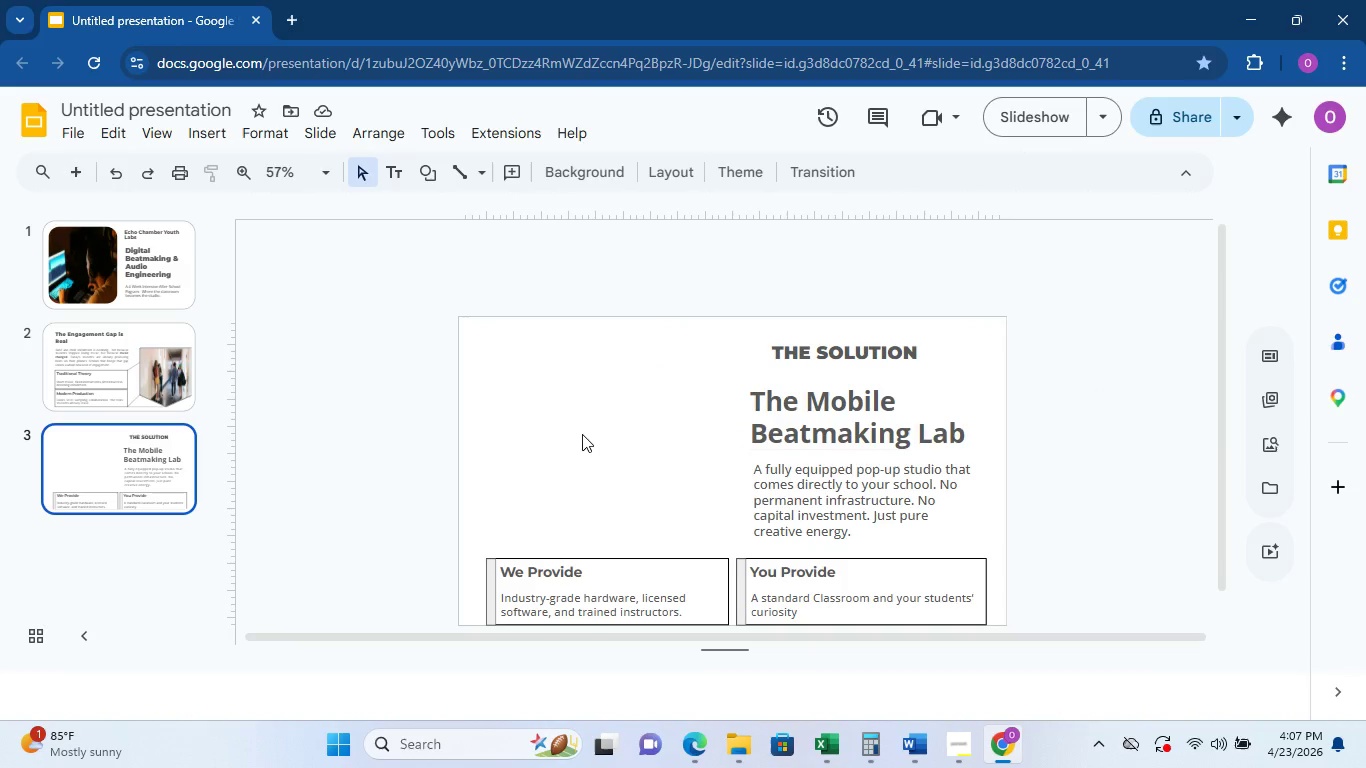 
scroll: coordinate [436, 379], scroll_direction: up, amount: 3.0
 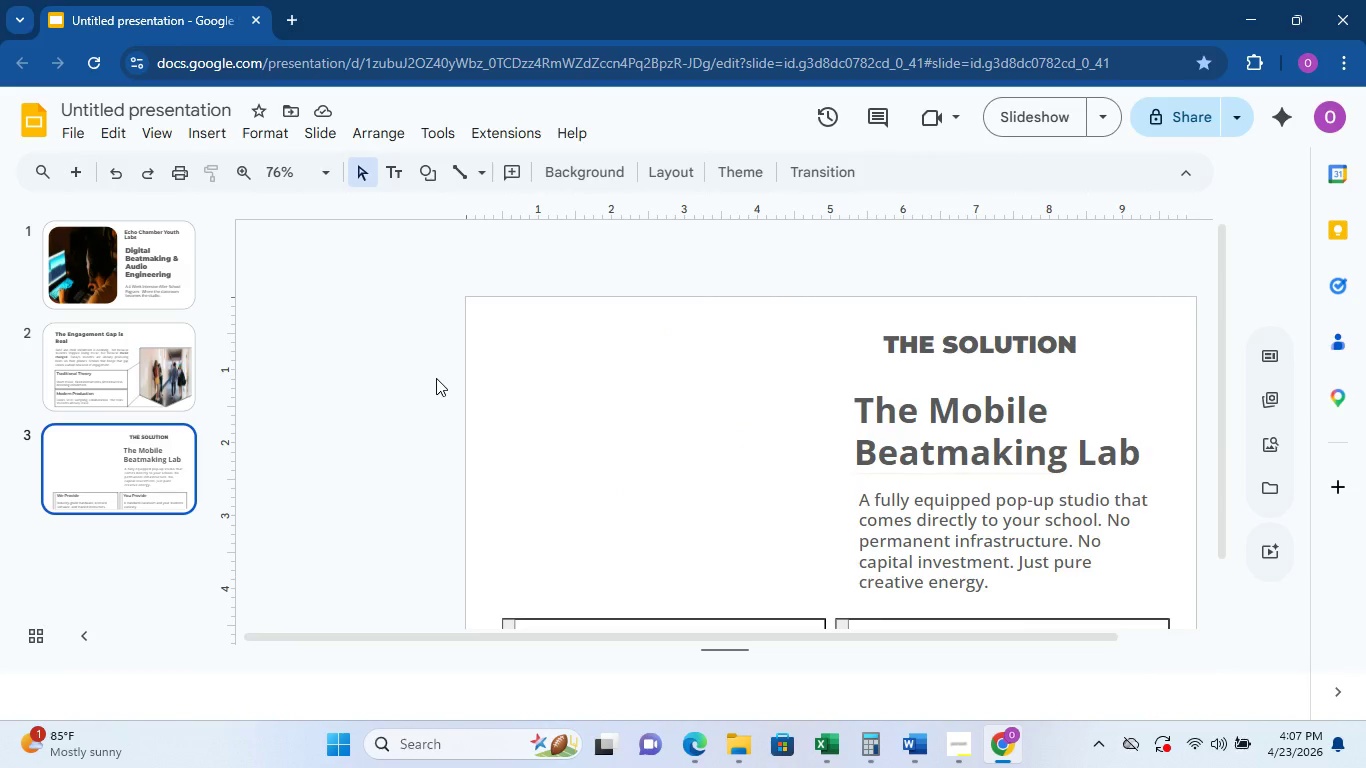 
scroll: coordinate [584, 434], scroll_direction: down, amount: 2.0
 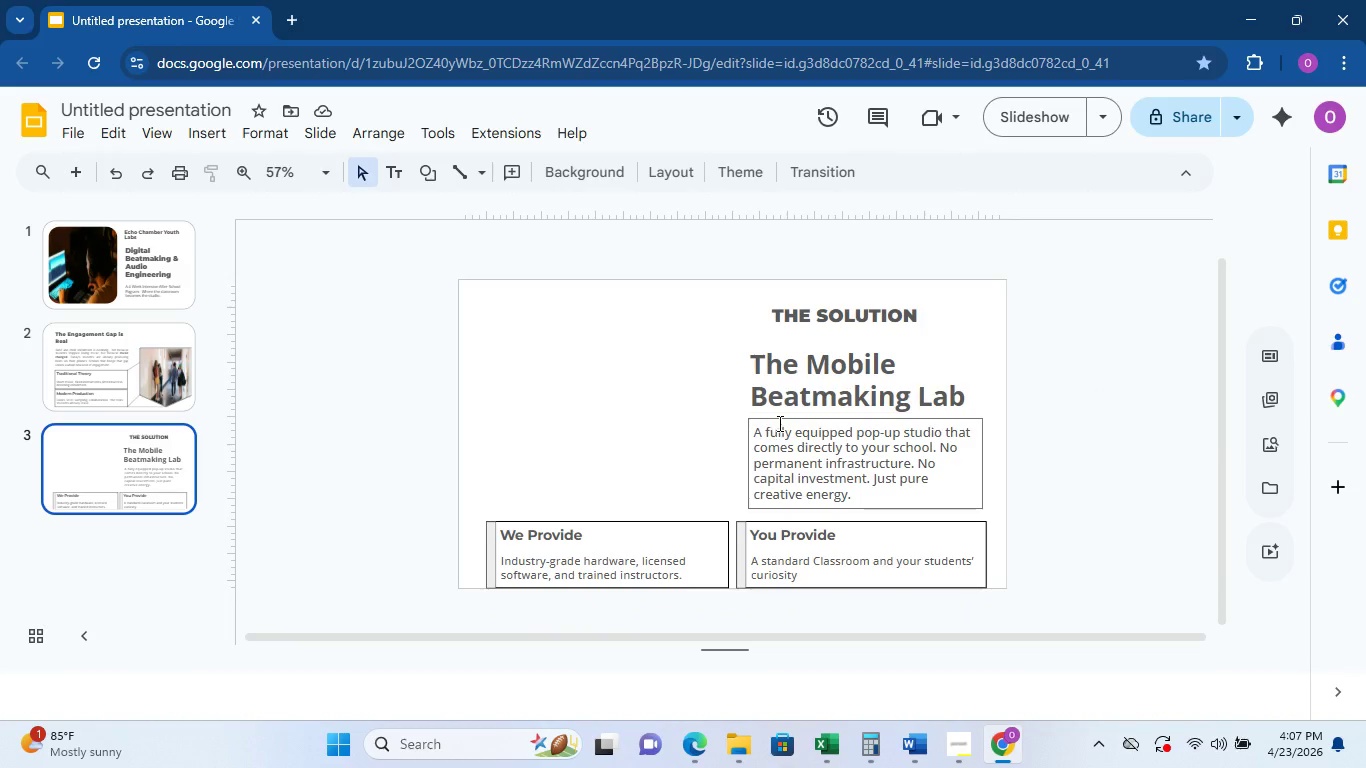 
left_click([846, 323])
 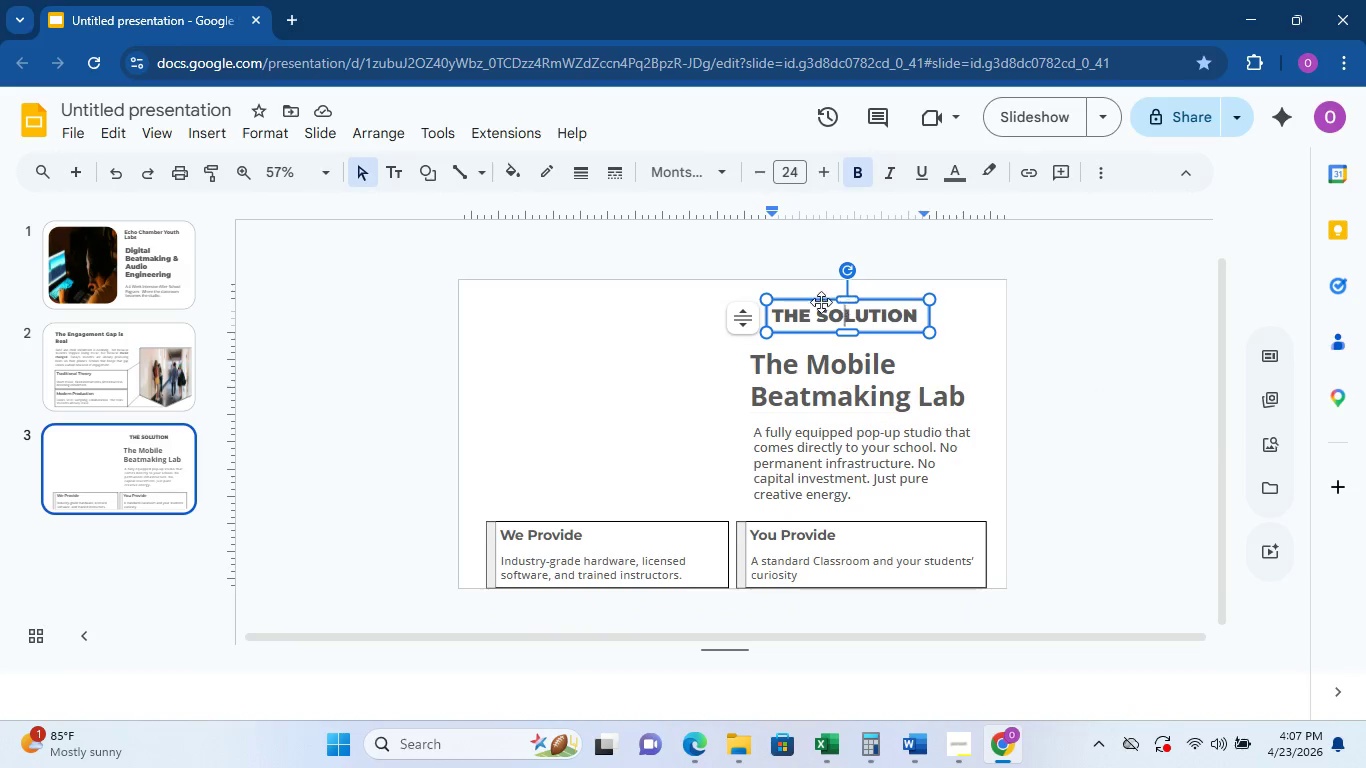 
left_click_drag(start_coordinate=[808, 299], to_coordinate=[789, 293])
 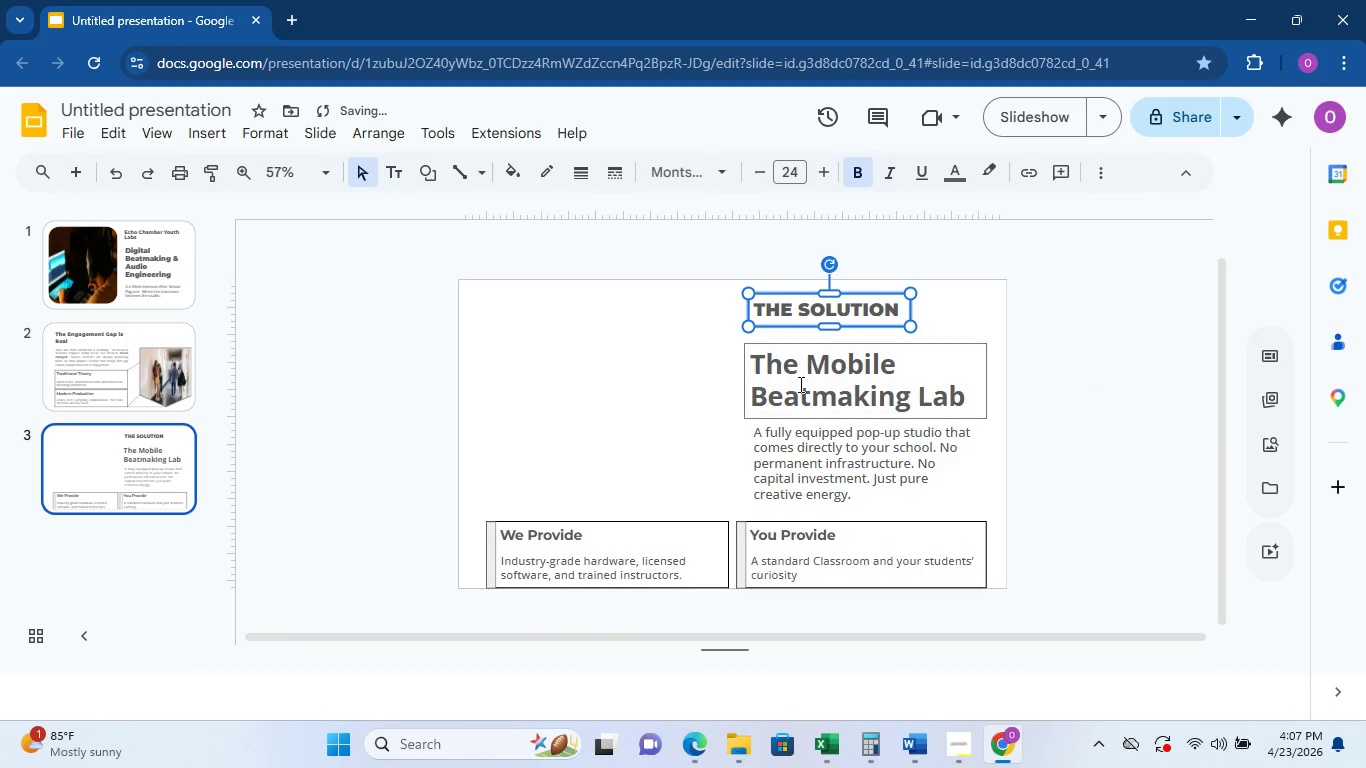 
left_click([799, 385])
 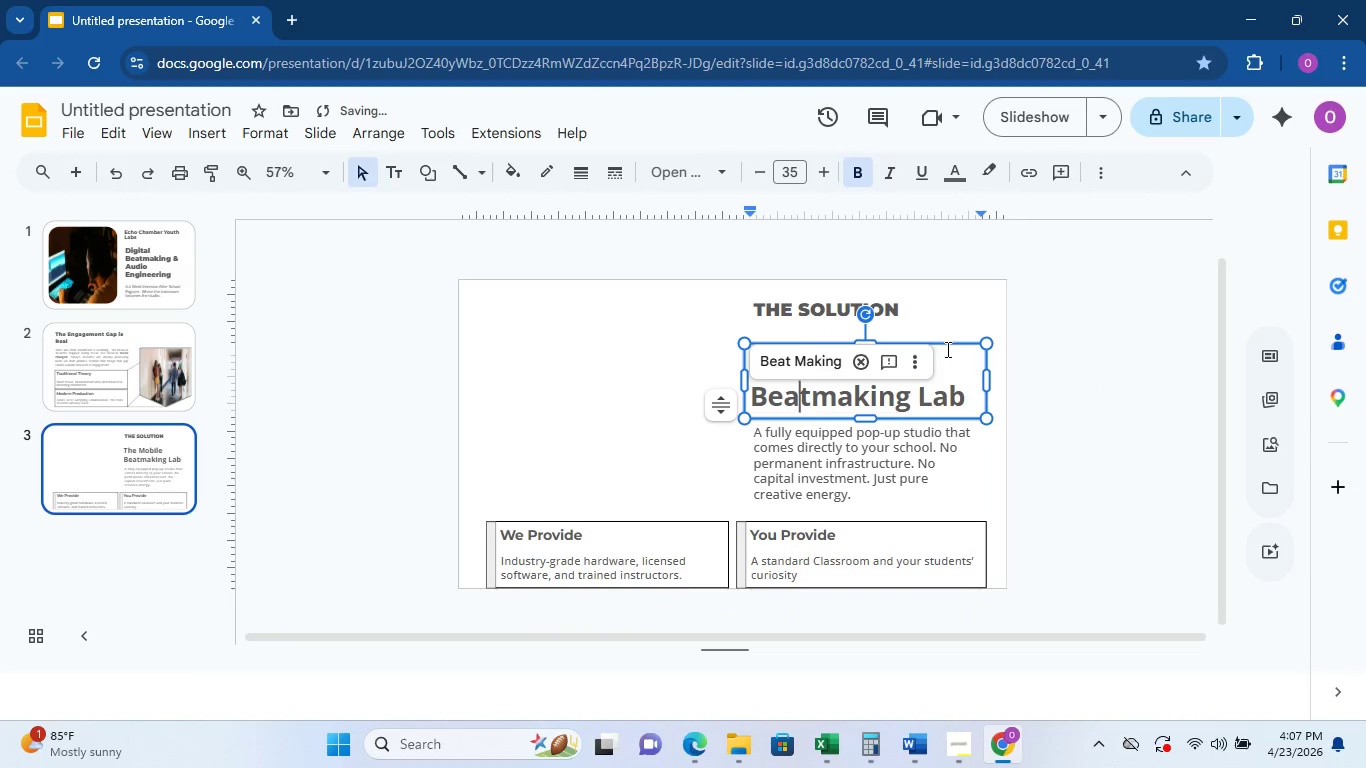 
left_click_drag(start_coordinate=[946, 342], to_coordinate=[947, 330])
 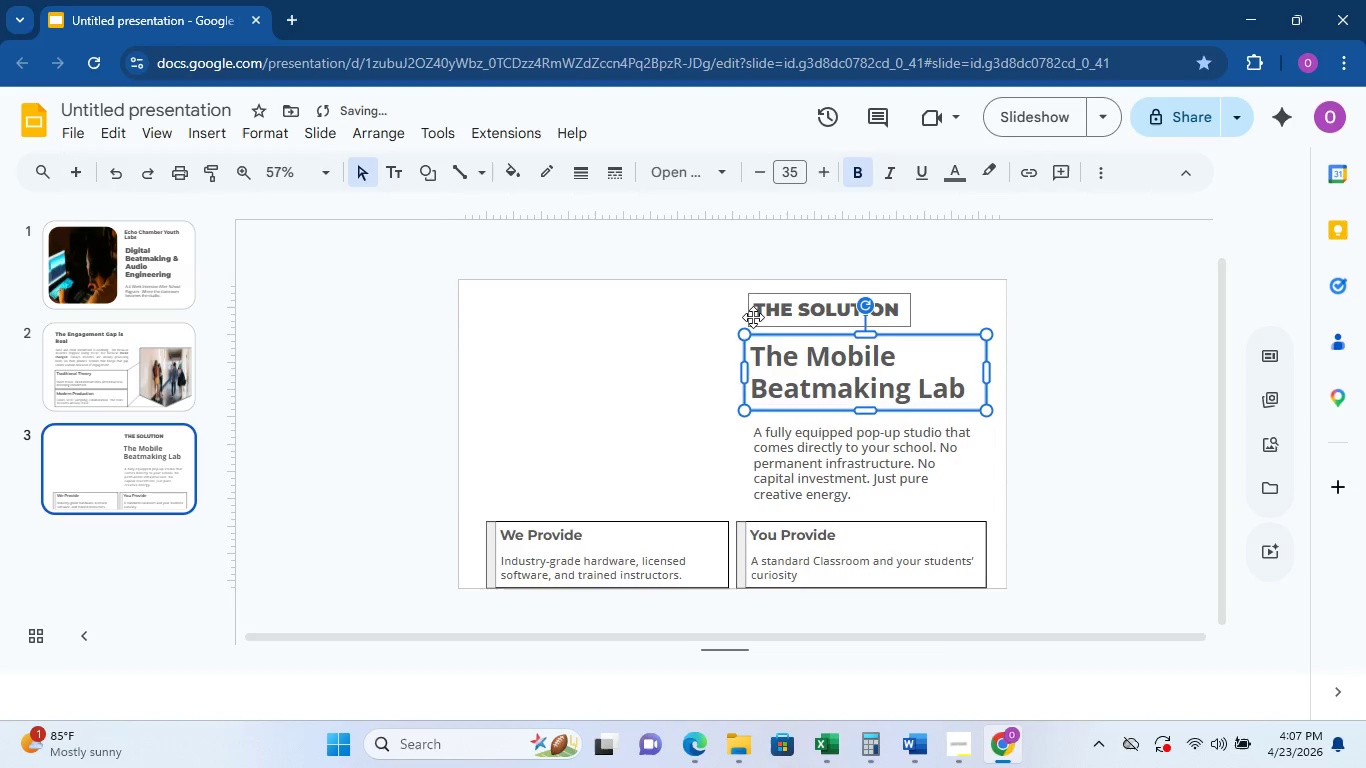 
left_click([755, 314])
 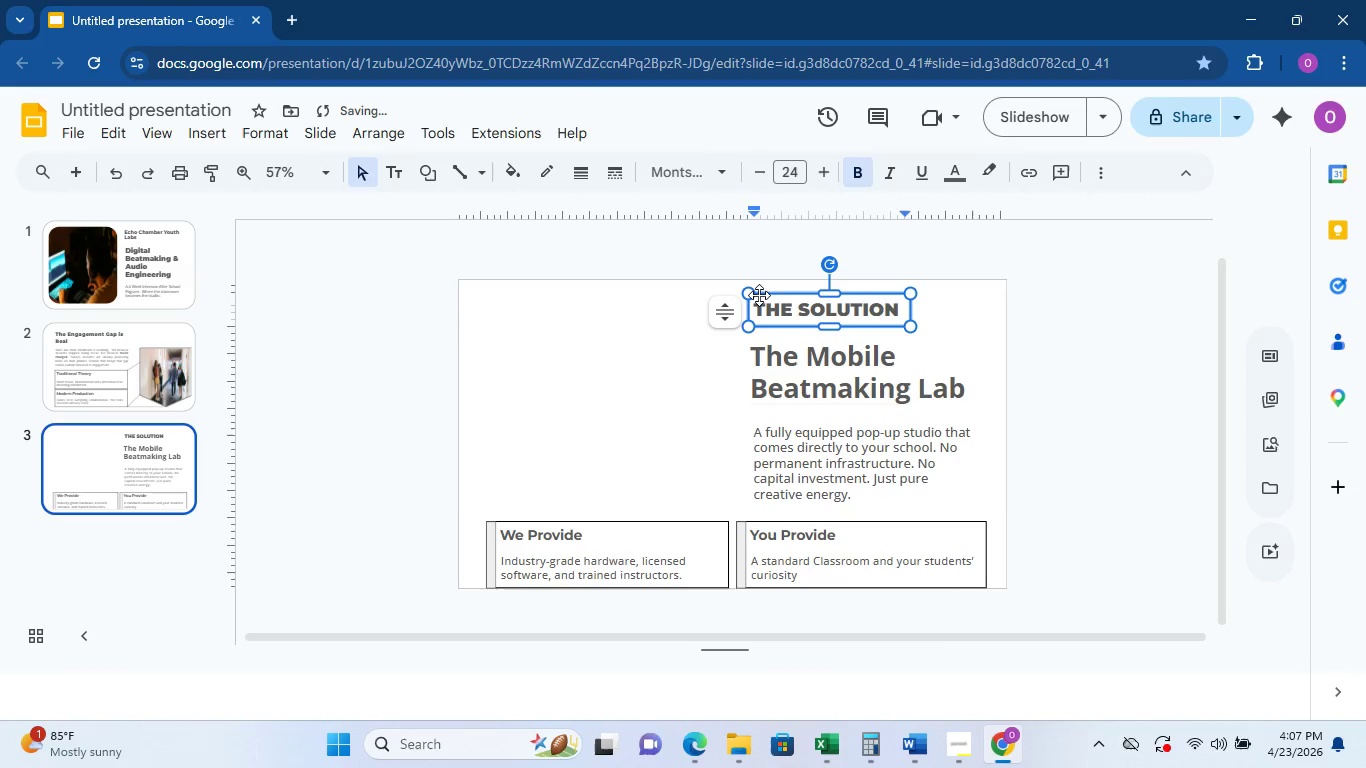 
left_click_drag(start_coordinate=[759, 295], to_coordinate=[753, 293])
 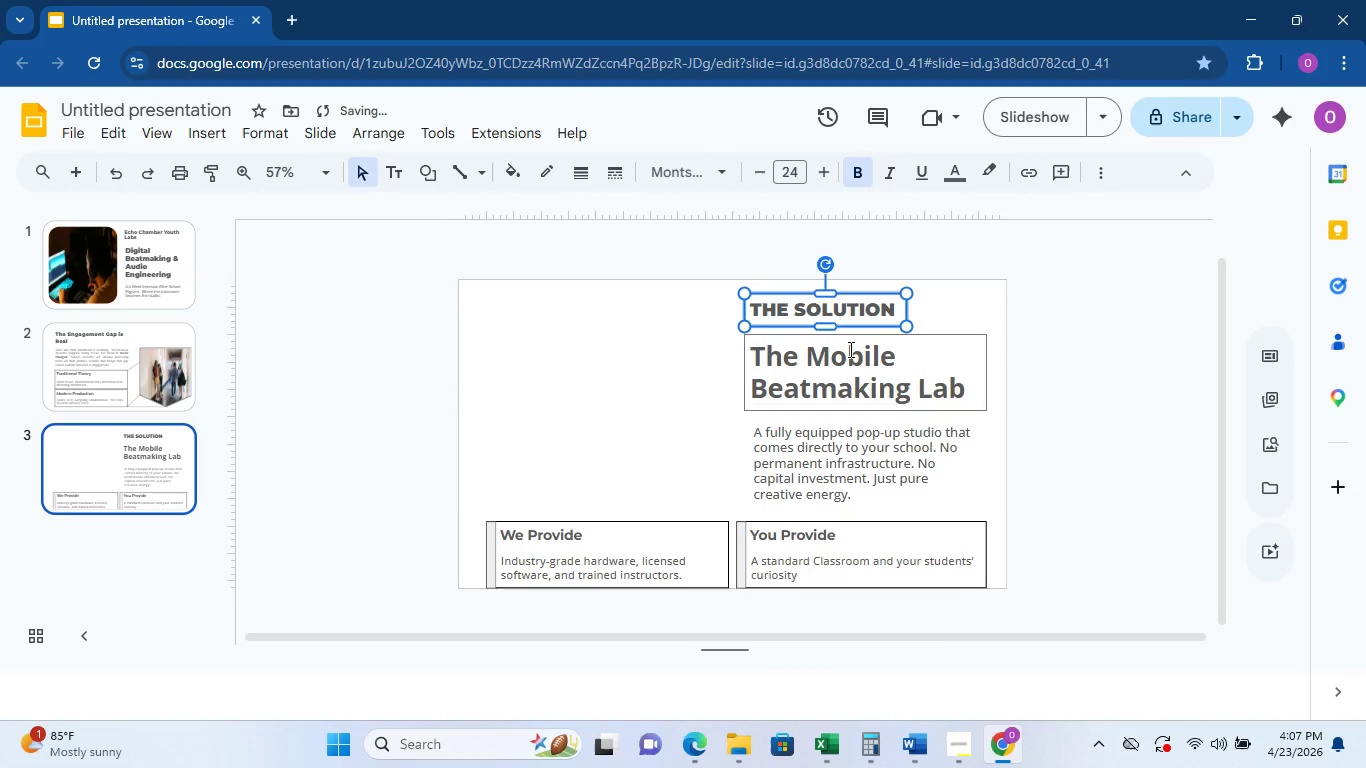 
left_click([850, 350])
 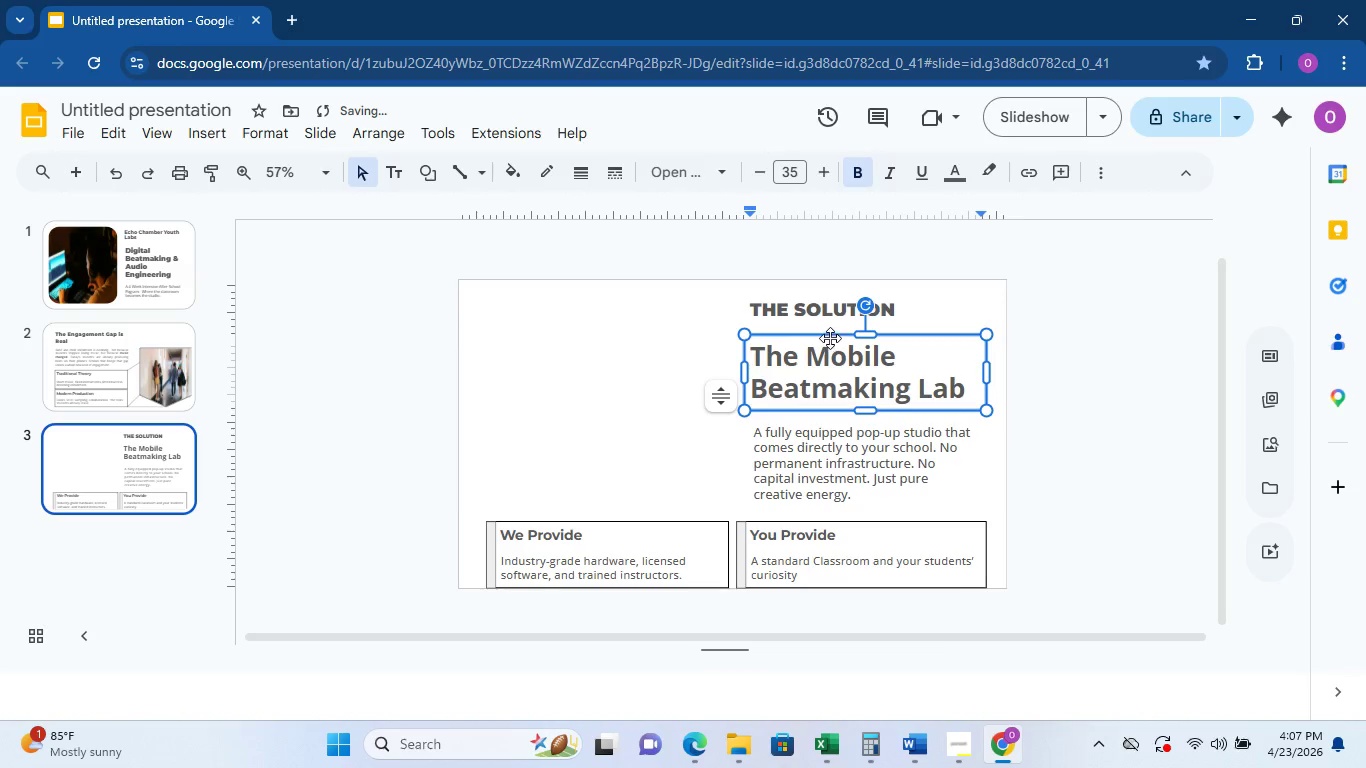 
left_click_drag(start_coordinate=[829, 337], to_coordinate=[829, 329])
 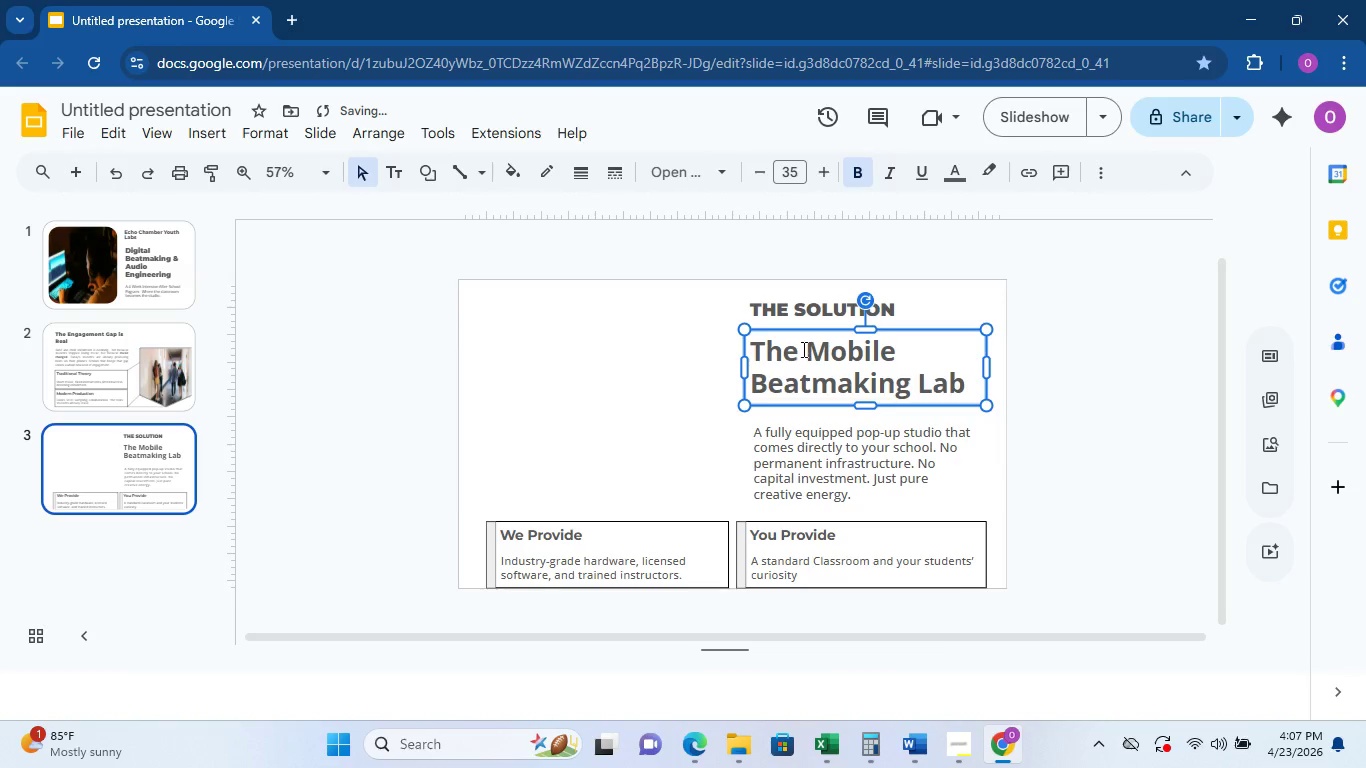 
double_click([802, 352])
 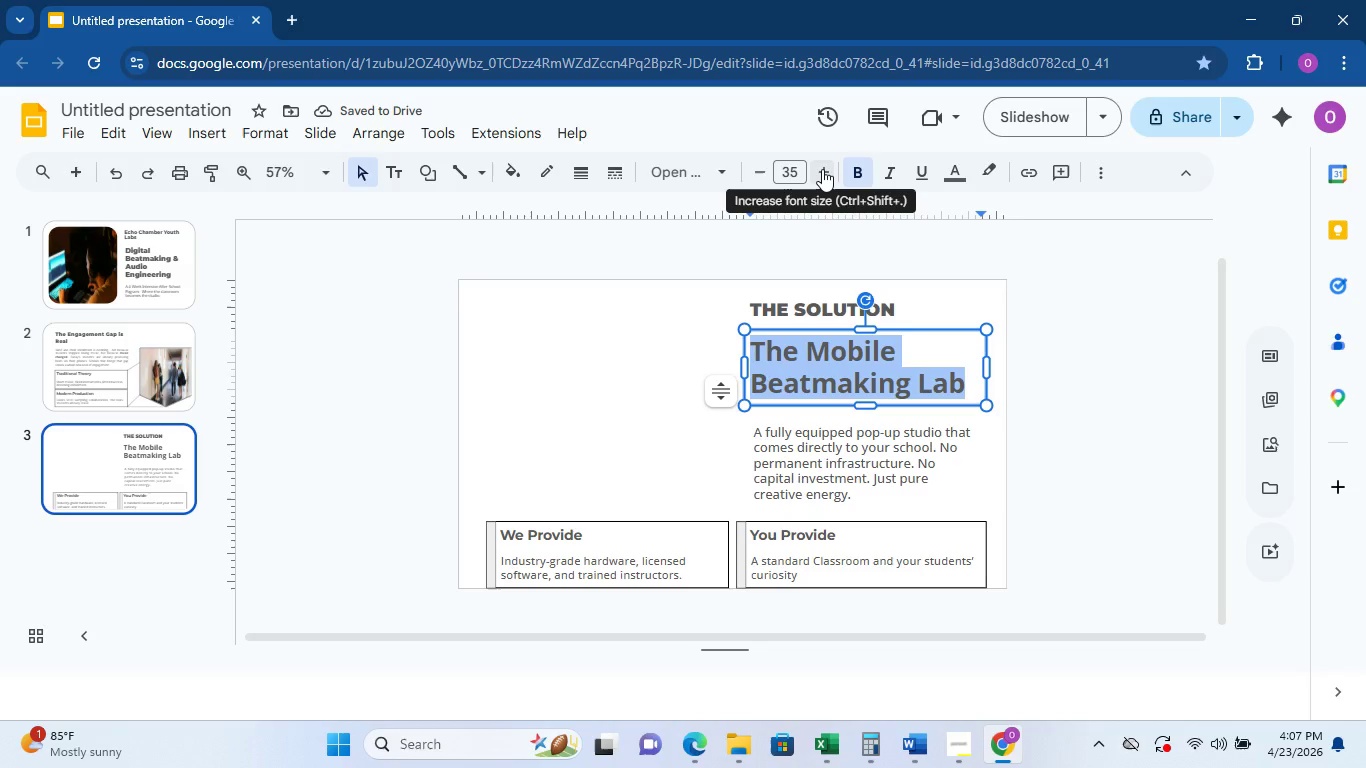 
left_click([822, 169])
 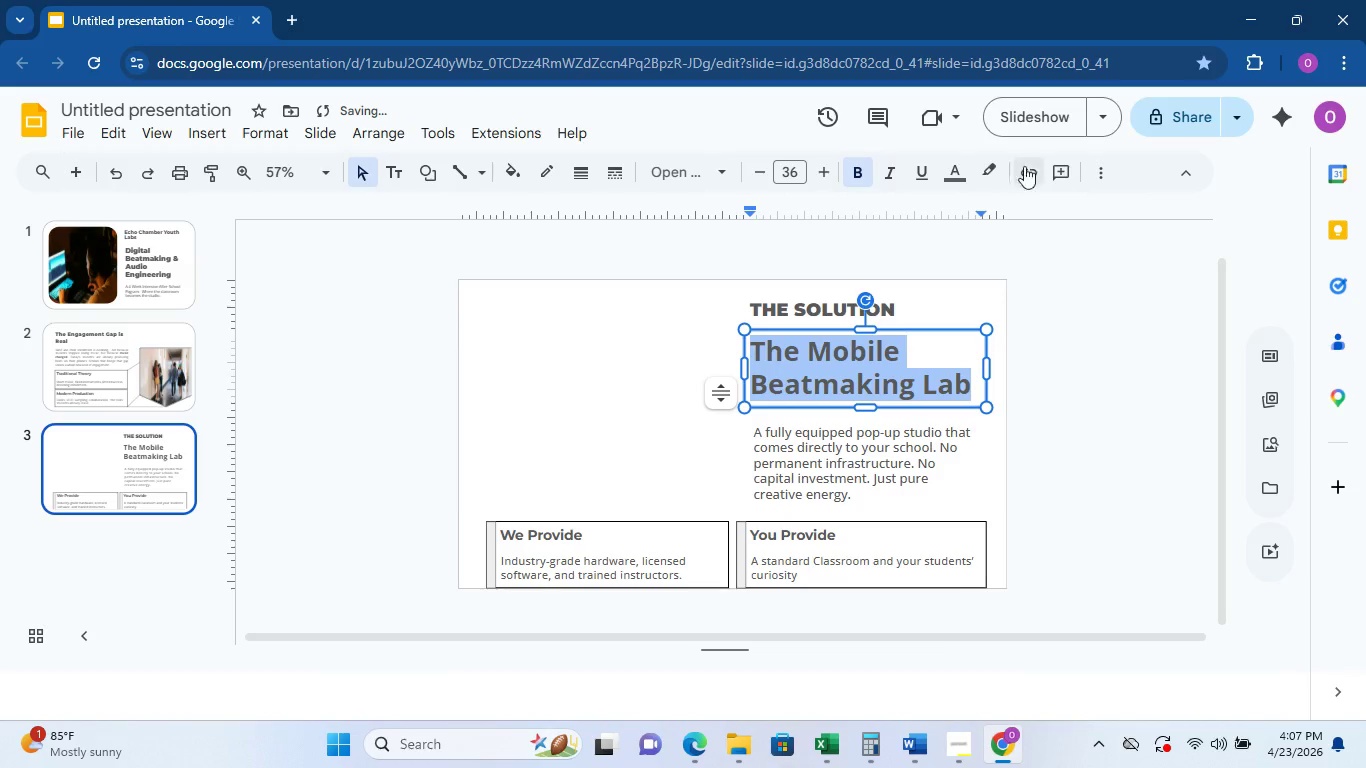 
left_click([1096, 169])
 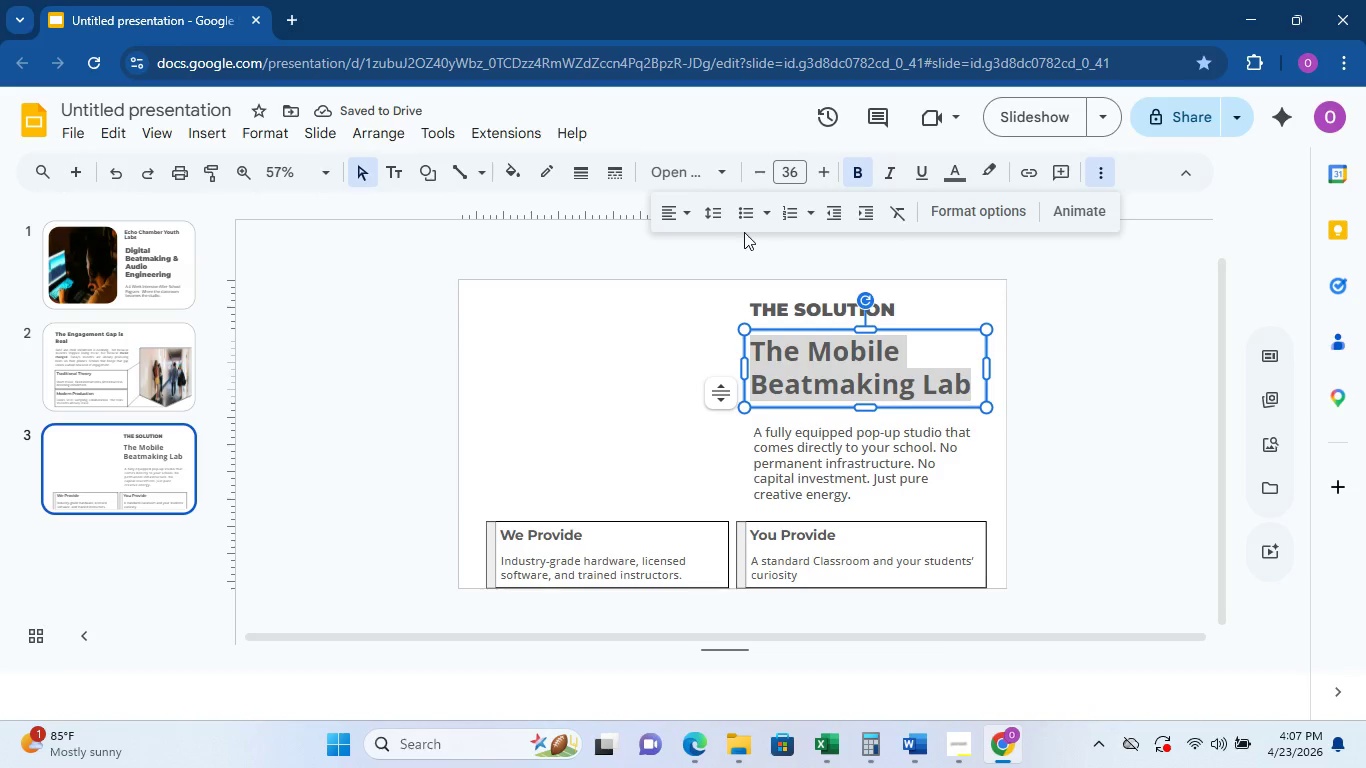 
left_click([704, 215])
 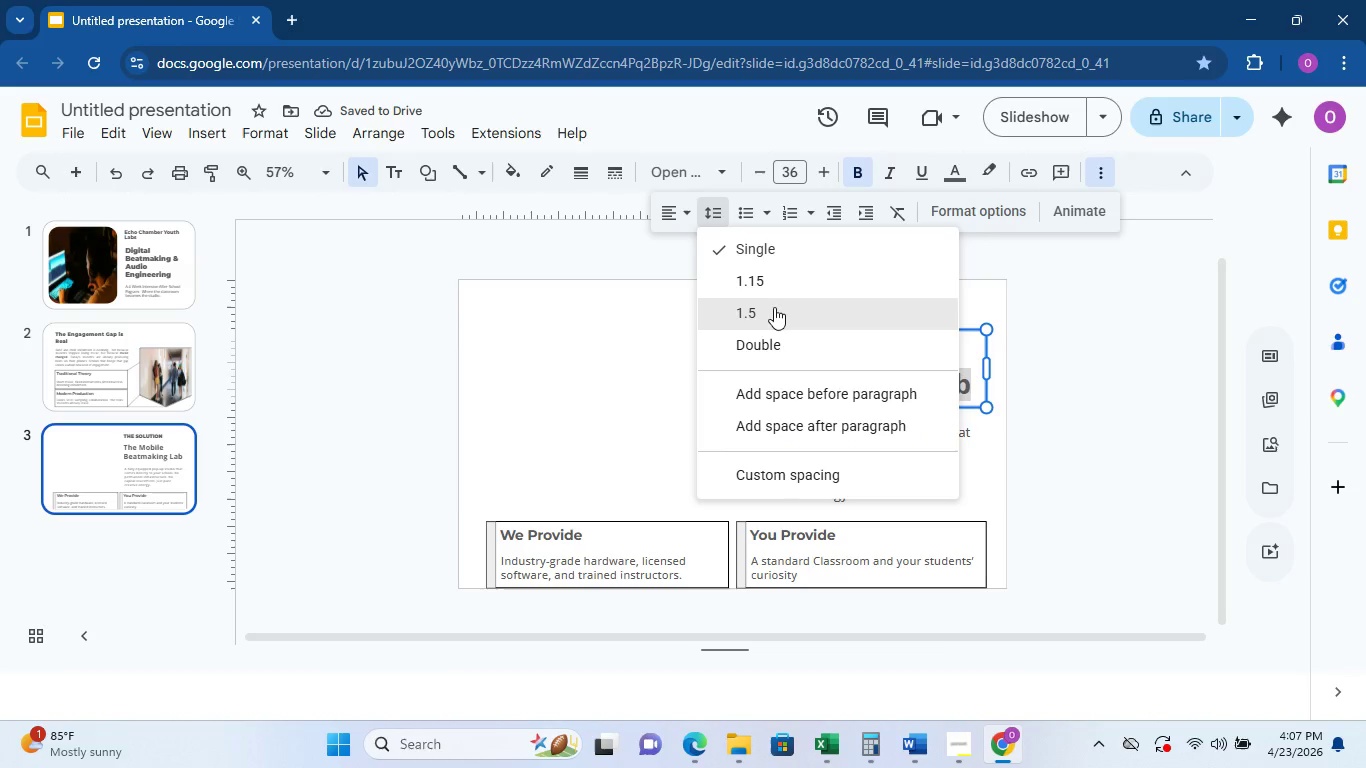 
left_click([773, 309])
 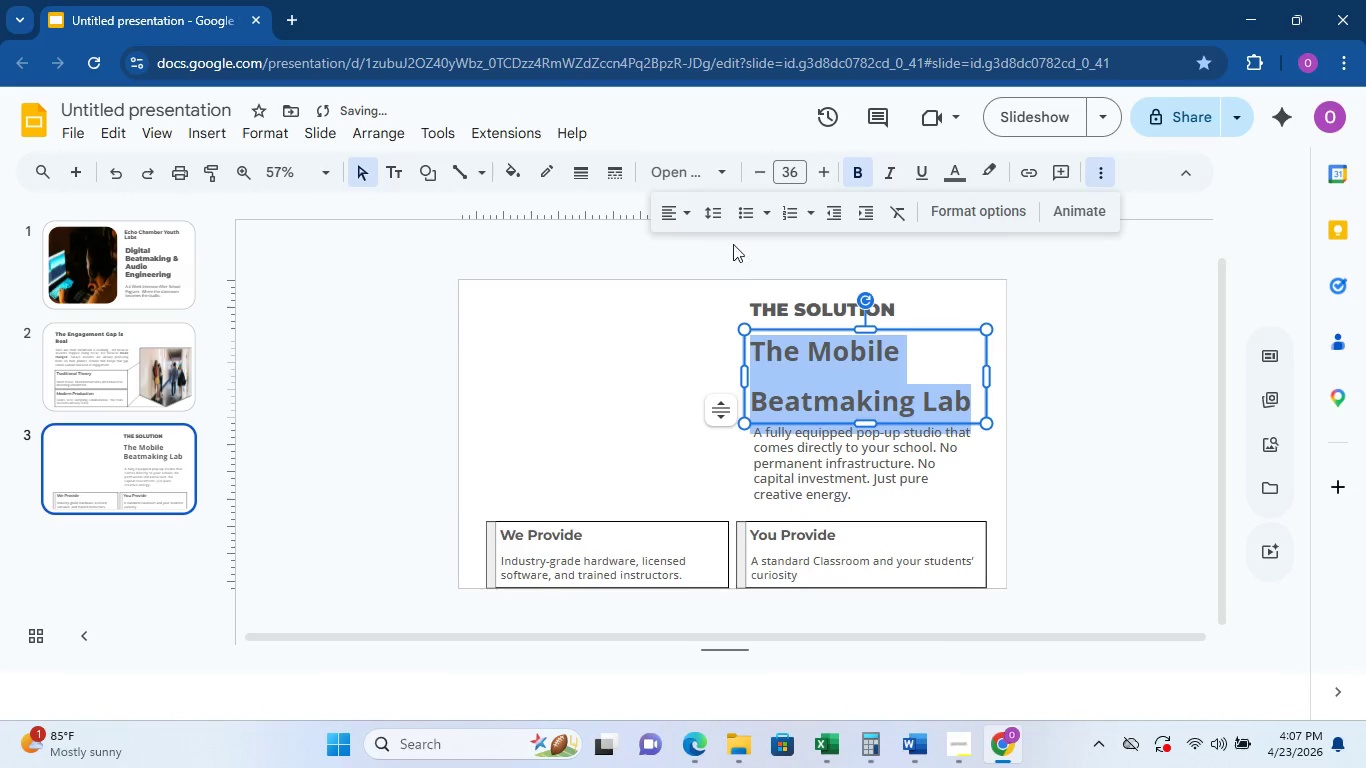 
left_click([713, 219])
 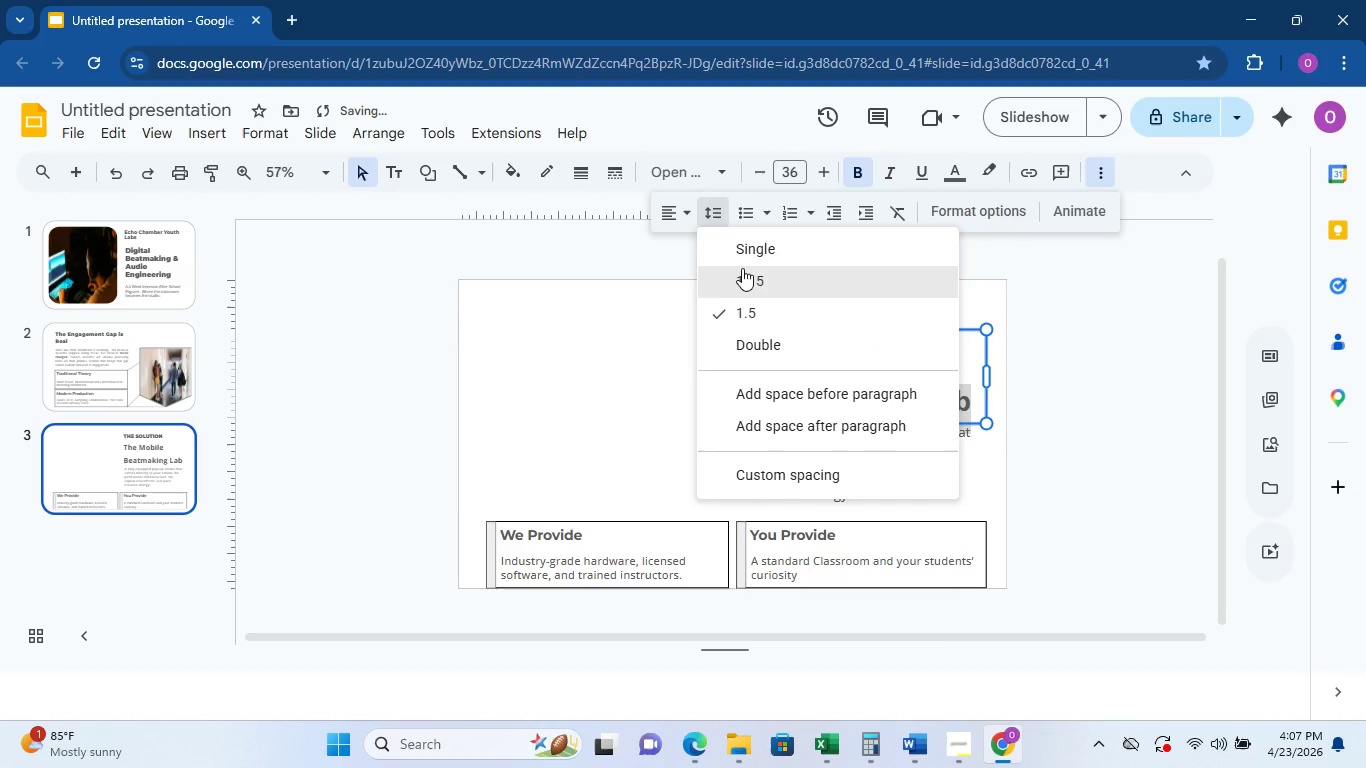 
left_click([744, 272])
 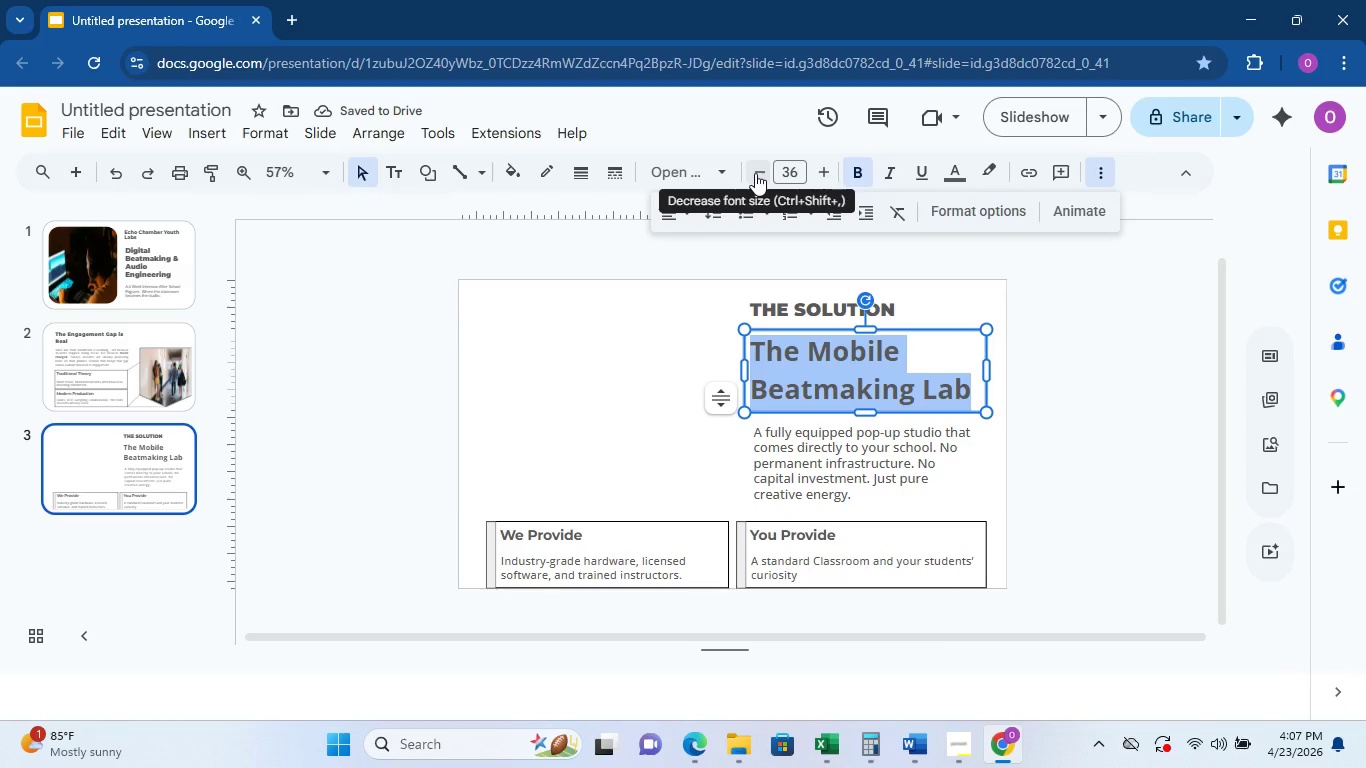 
left_click([754, 173])
 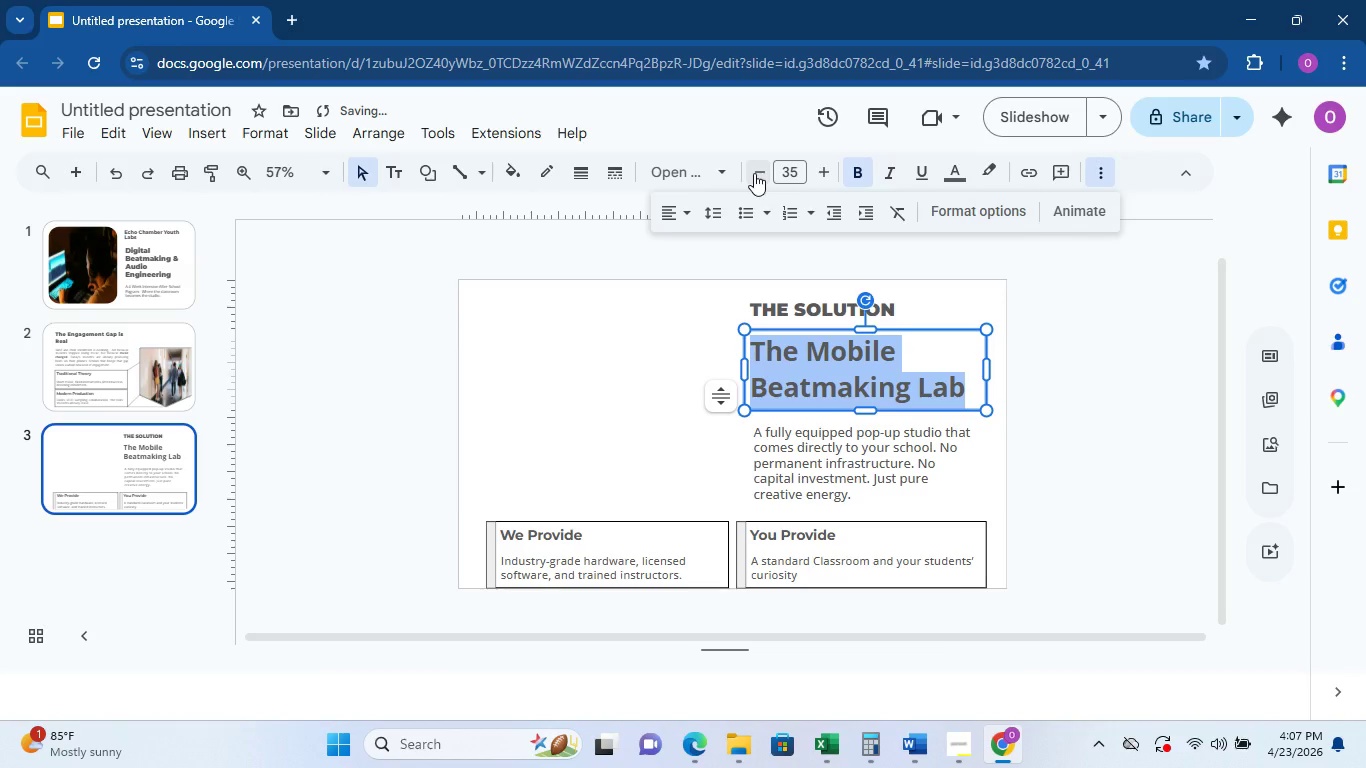 
left_click([754, 173])
 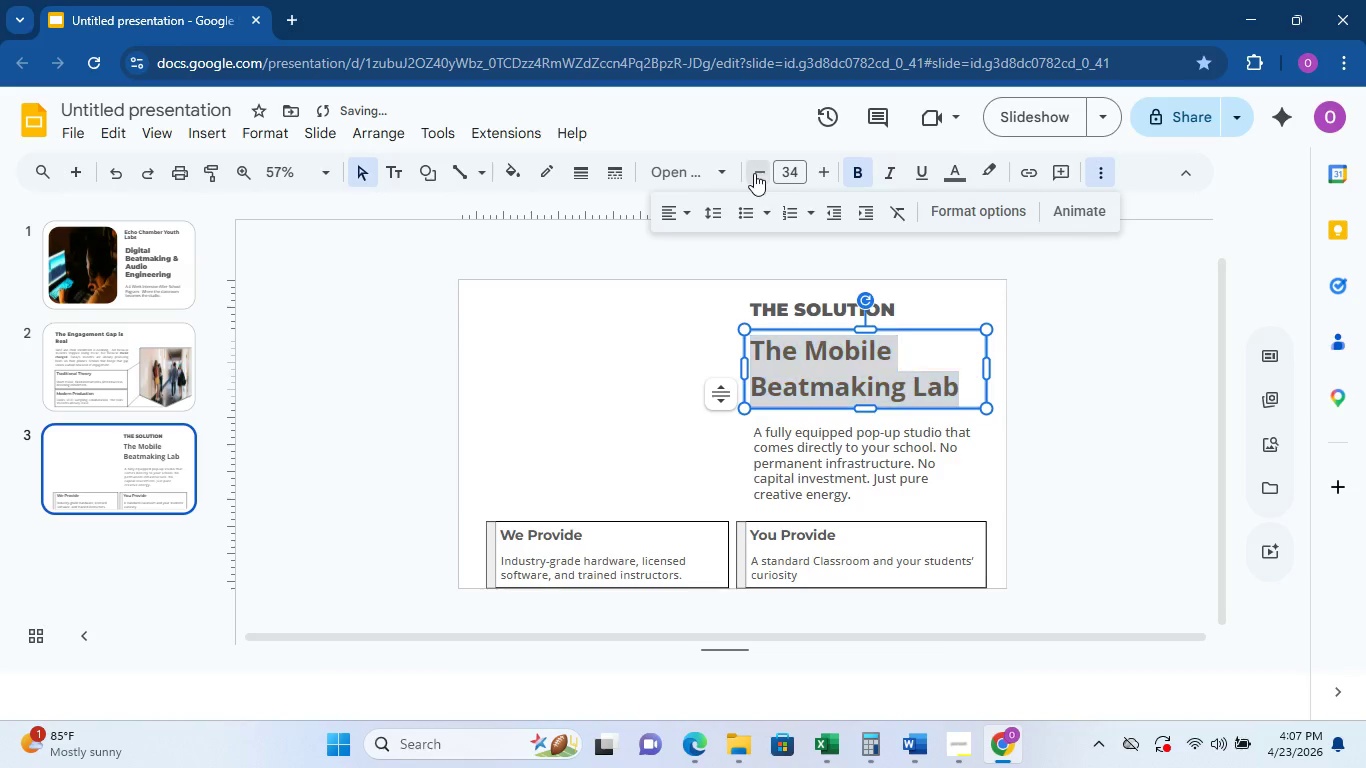 
double_click([754, 174])
 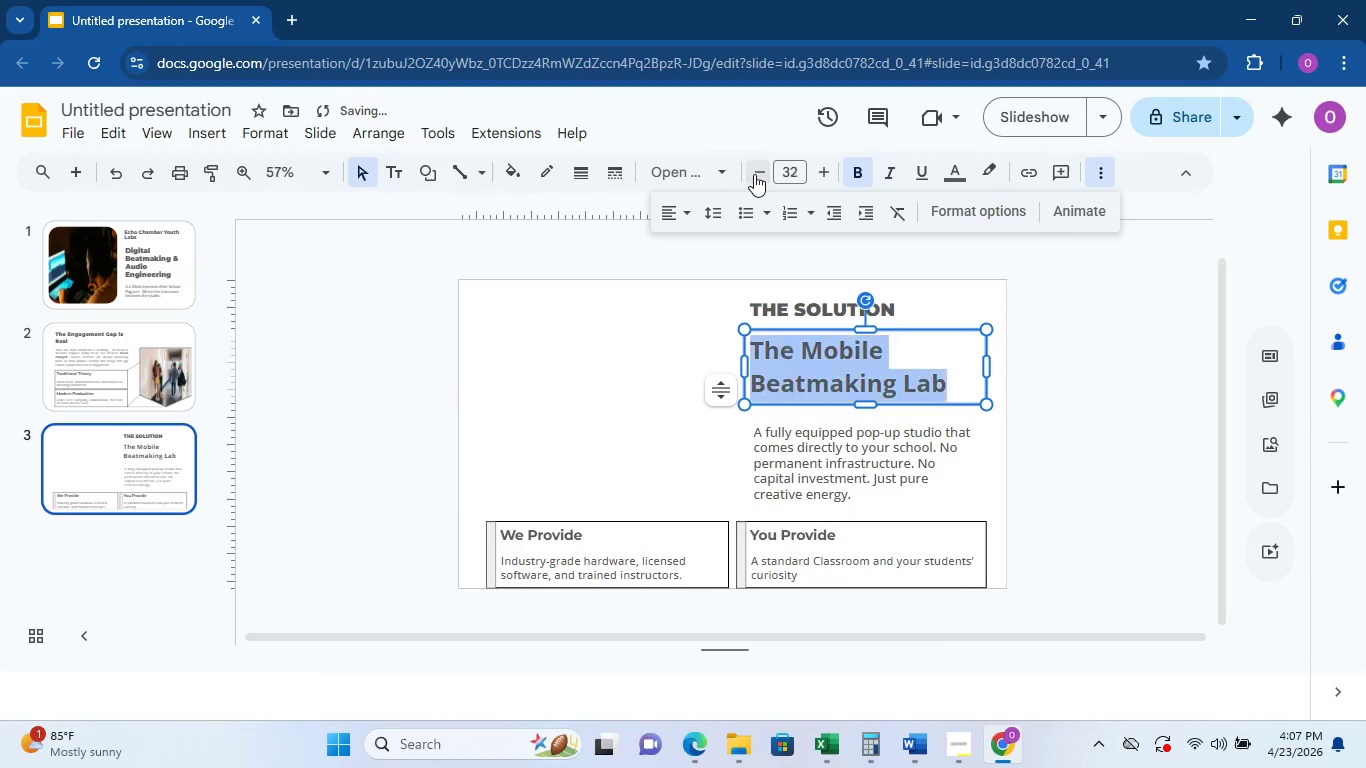 
triple_click([754, 174])
 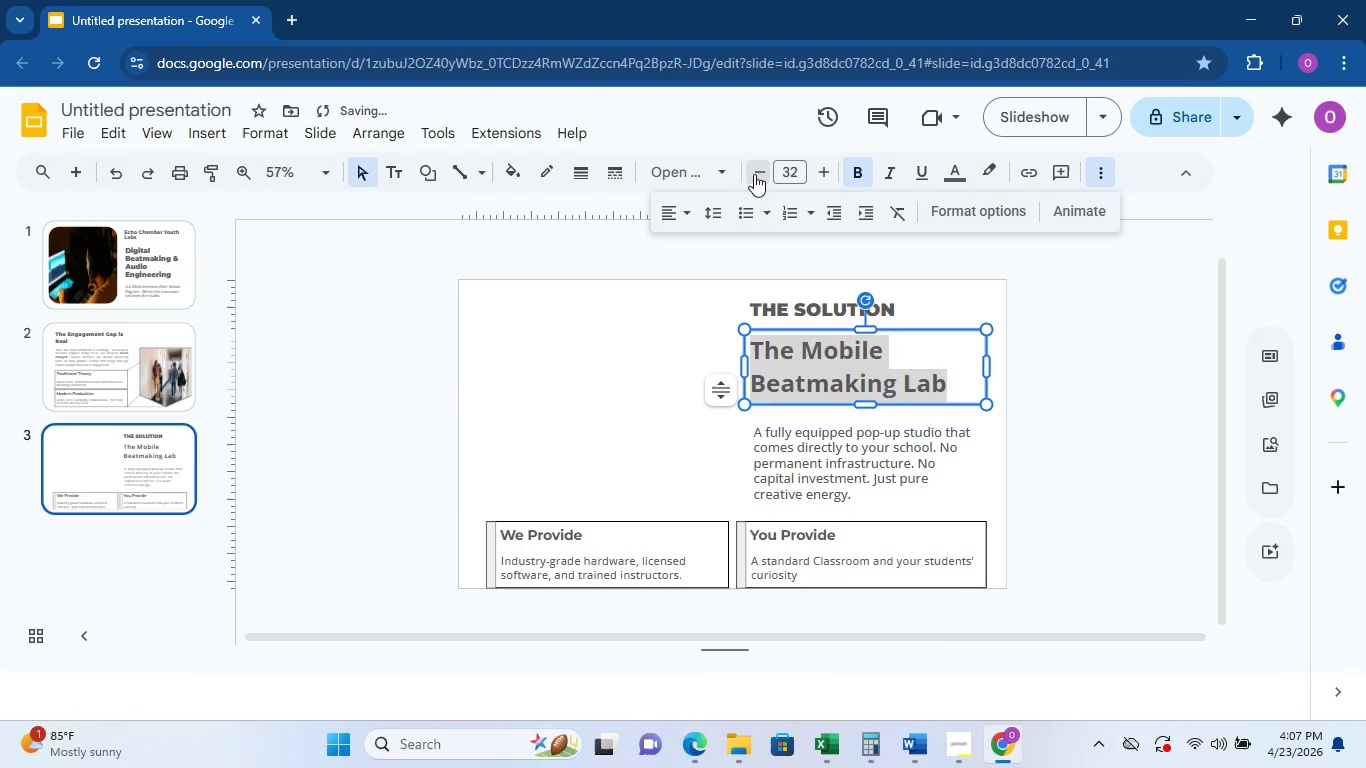 
triple_click([754, 174])
 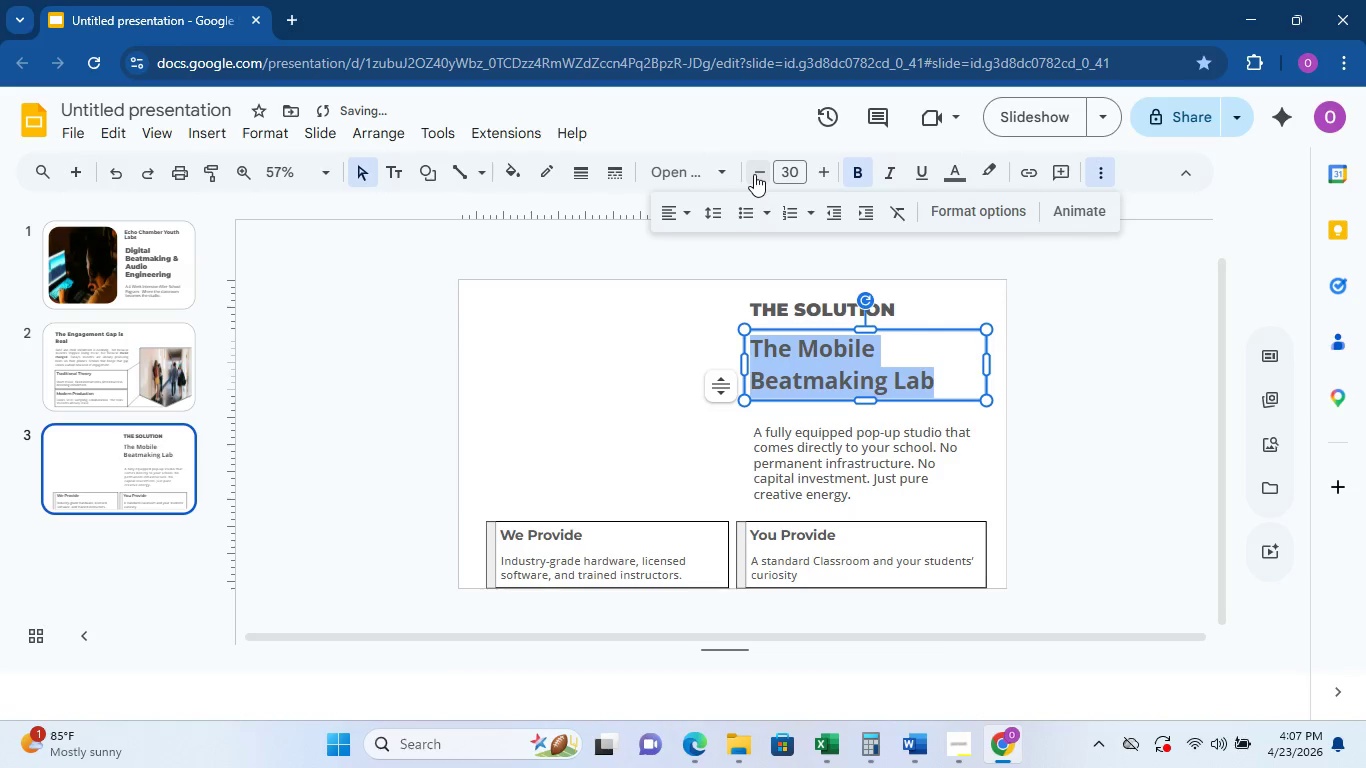 
triple_click([754, 174])
 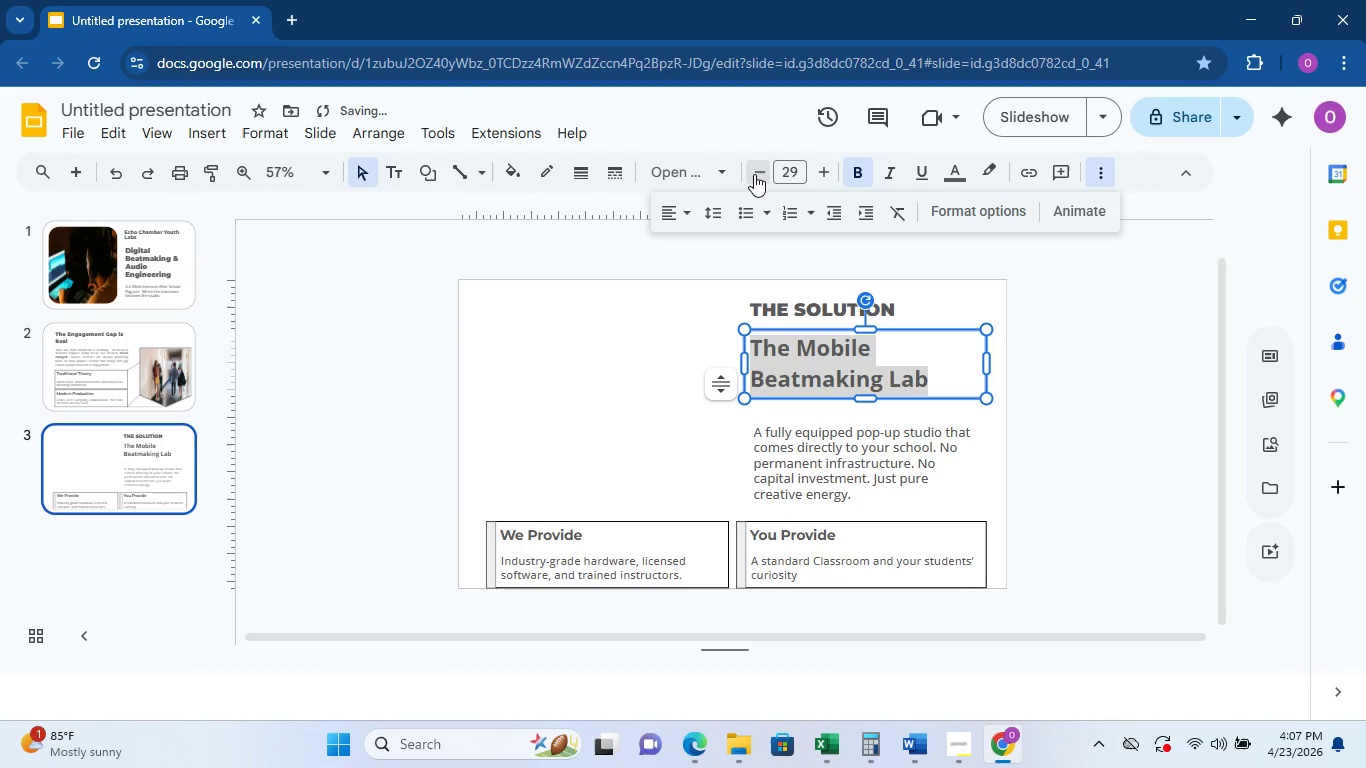 
triple_click([754, 174])
 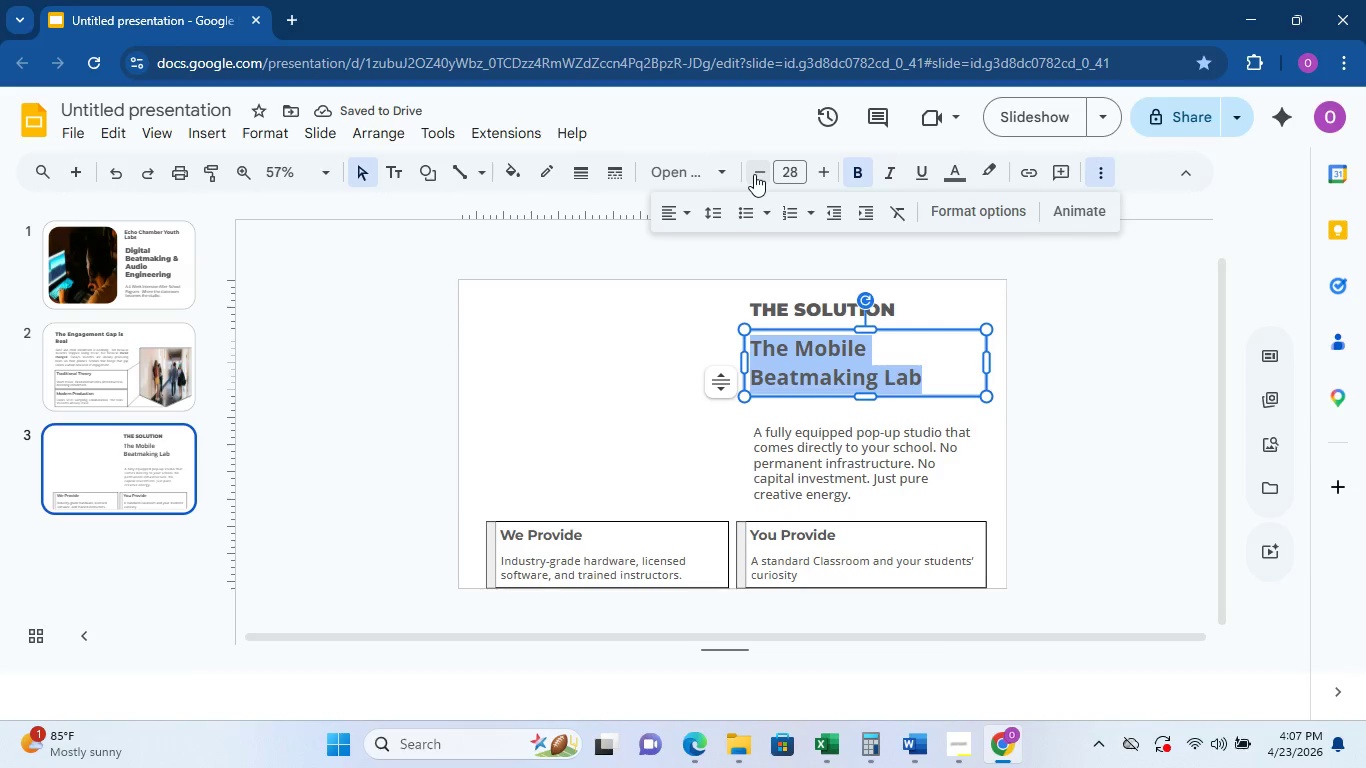 
double_click([754, 174])
 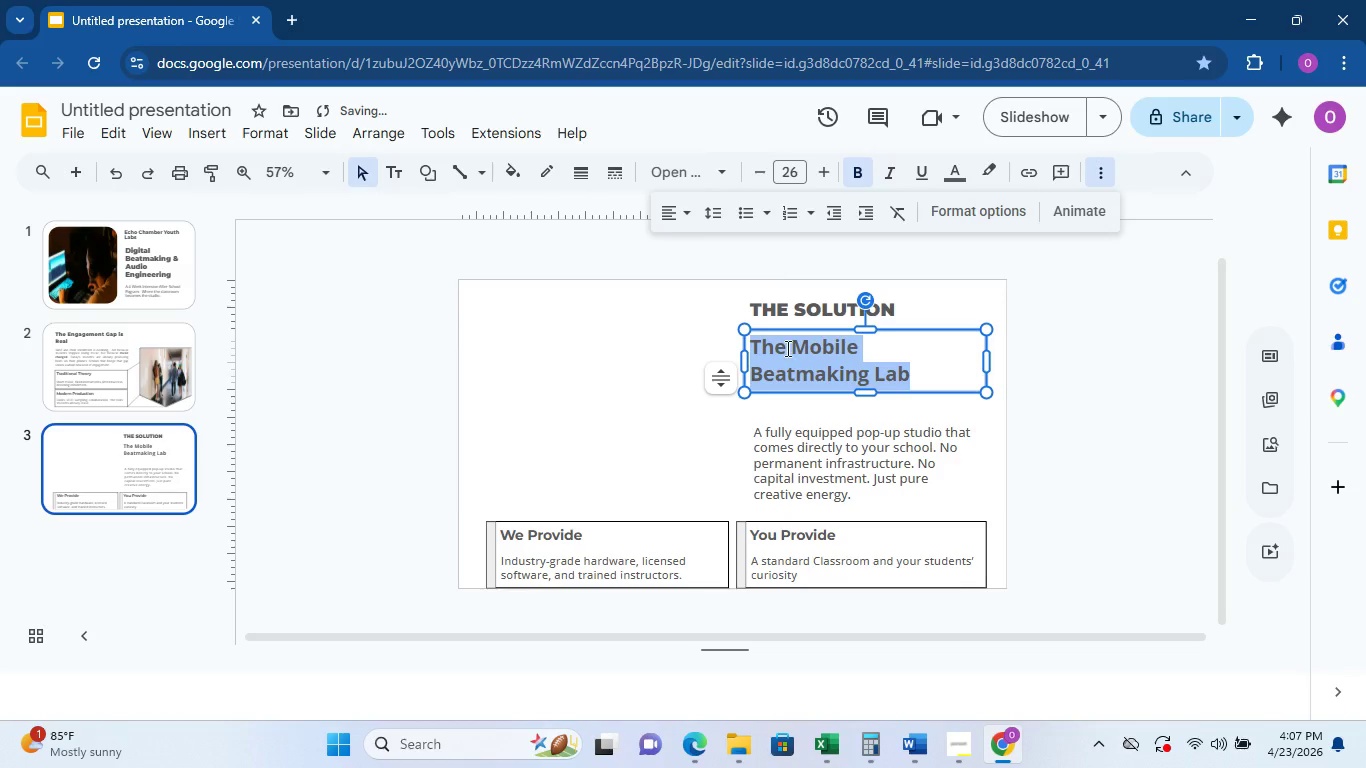 
left_click([817, 427])
 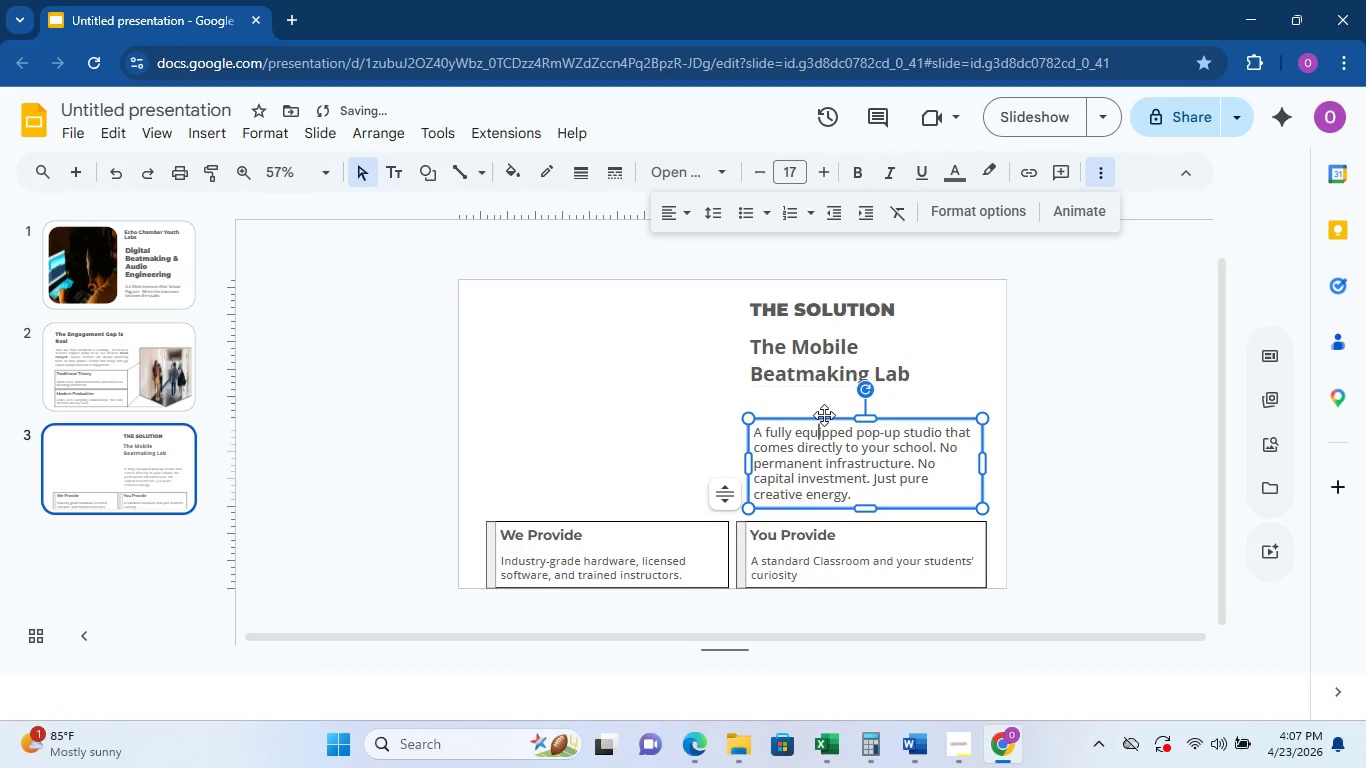 
left_click_drag(start_coordinate=[824, 415], to_coordinate=[826, 394])
 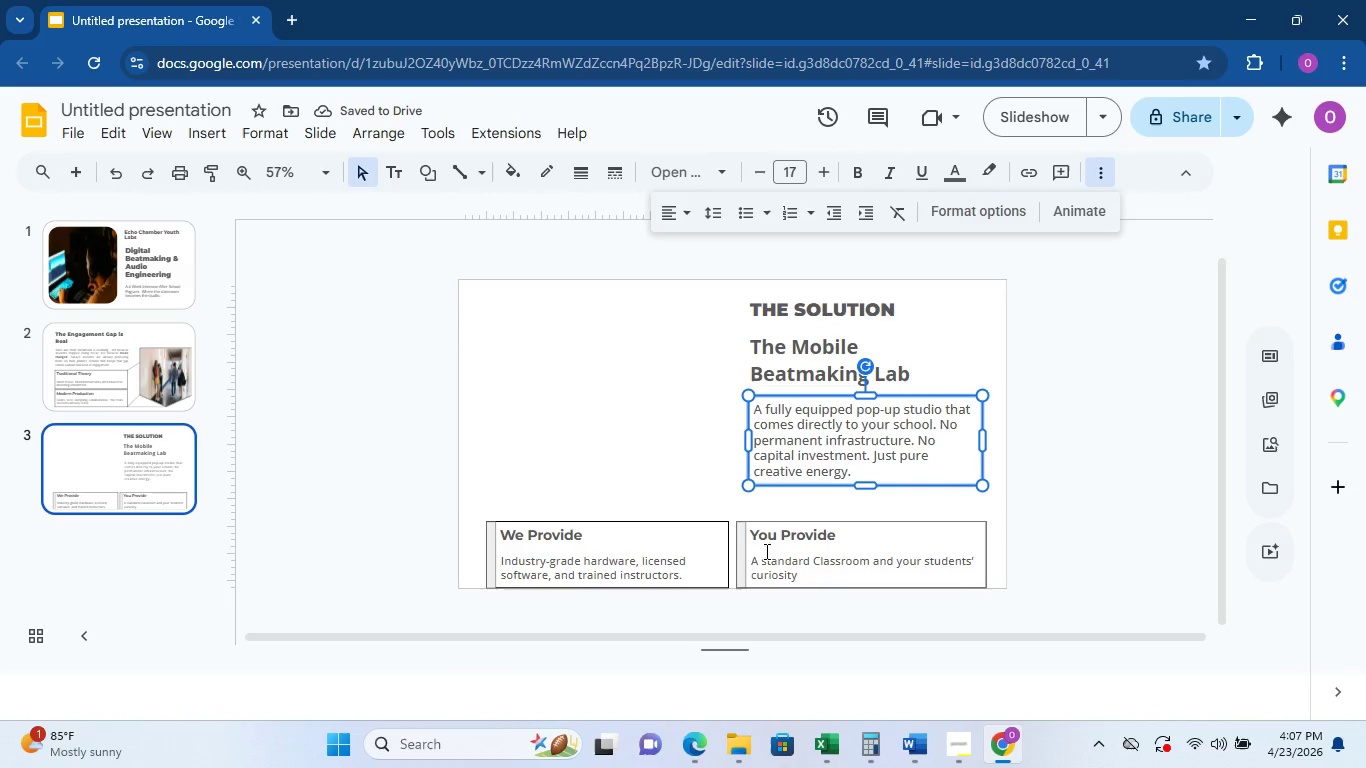 
left_click([666, 495])
 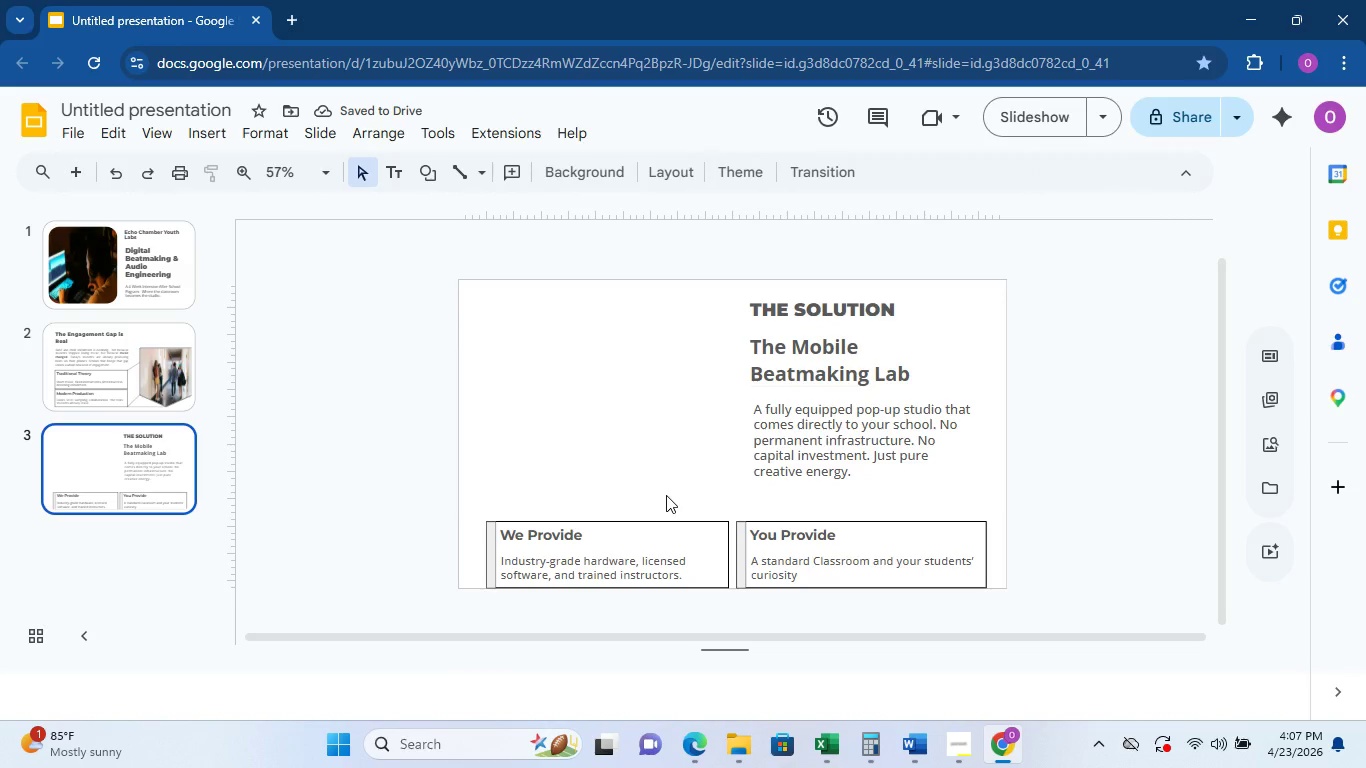 
hold_key(key=ControlLeft, duration=0.56)
 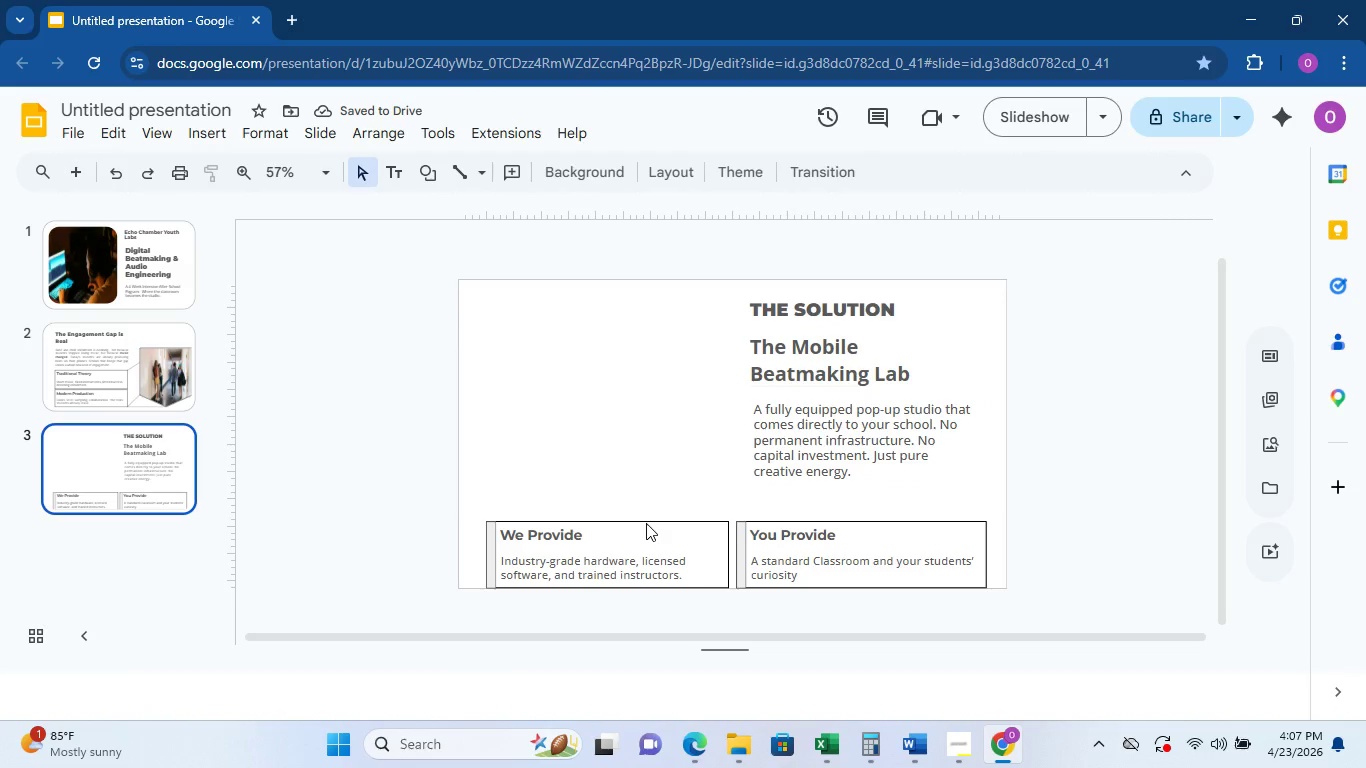 
hold_key(key=ControlLeft, duration=1.52)
left_click([646, 523])
 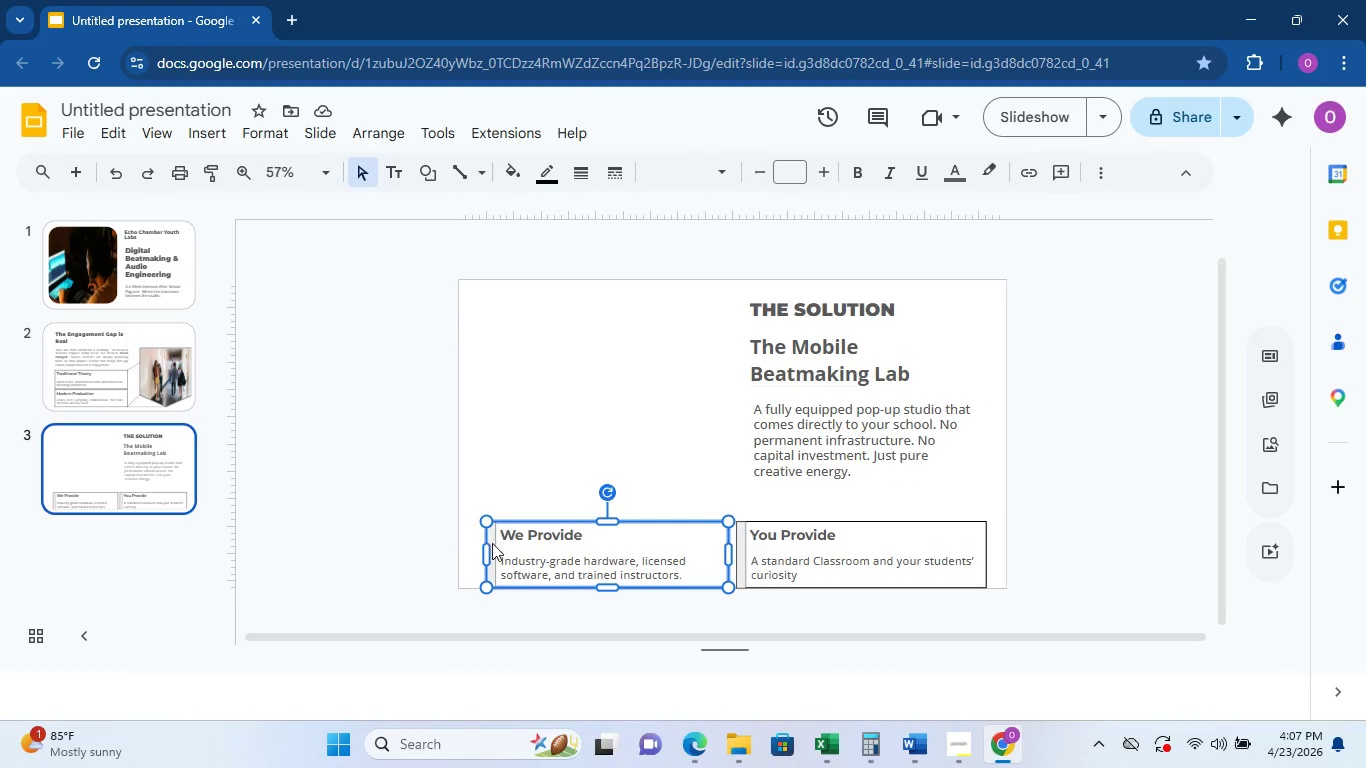 
left_click([491, 544])
 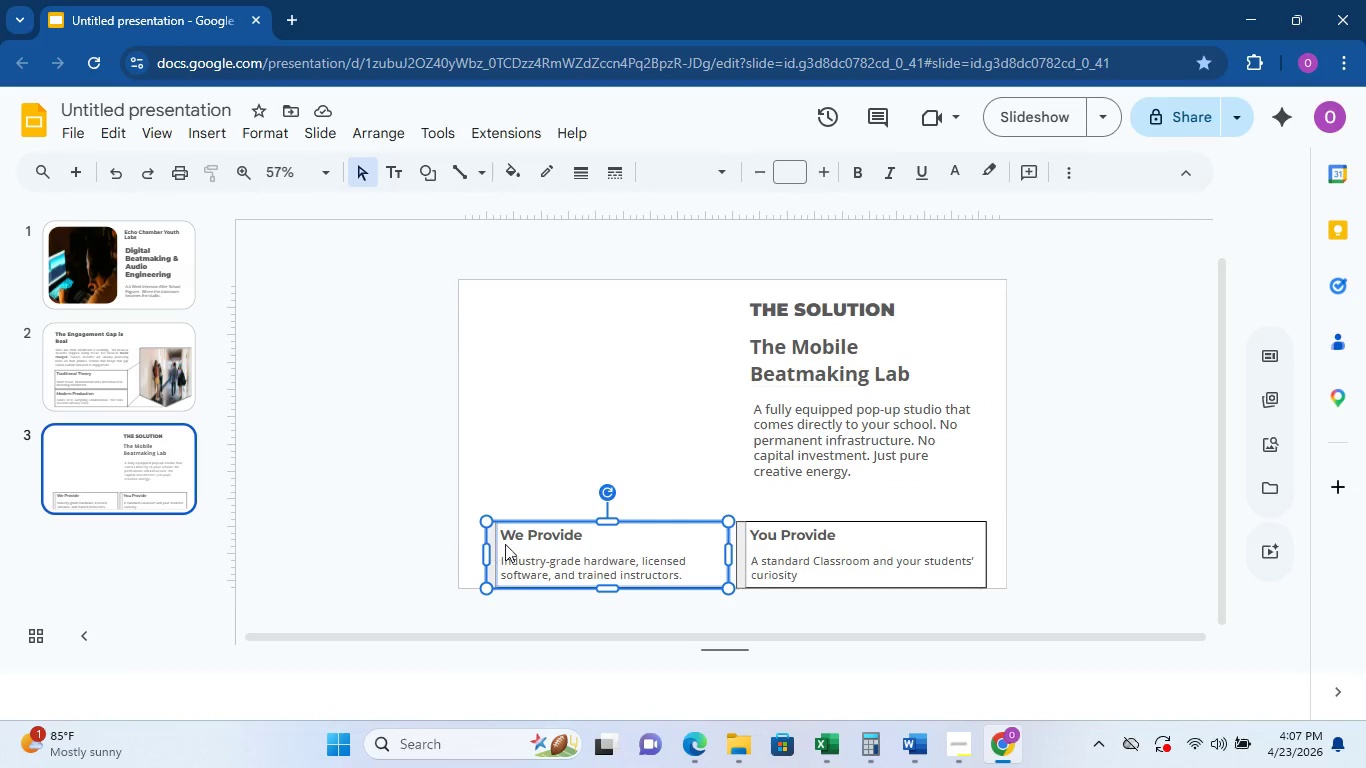 
hold_key(key=ControlLeft, duration=1.5)
left_click([742, 536])
 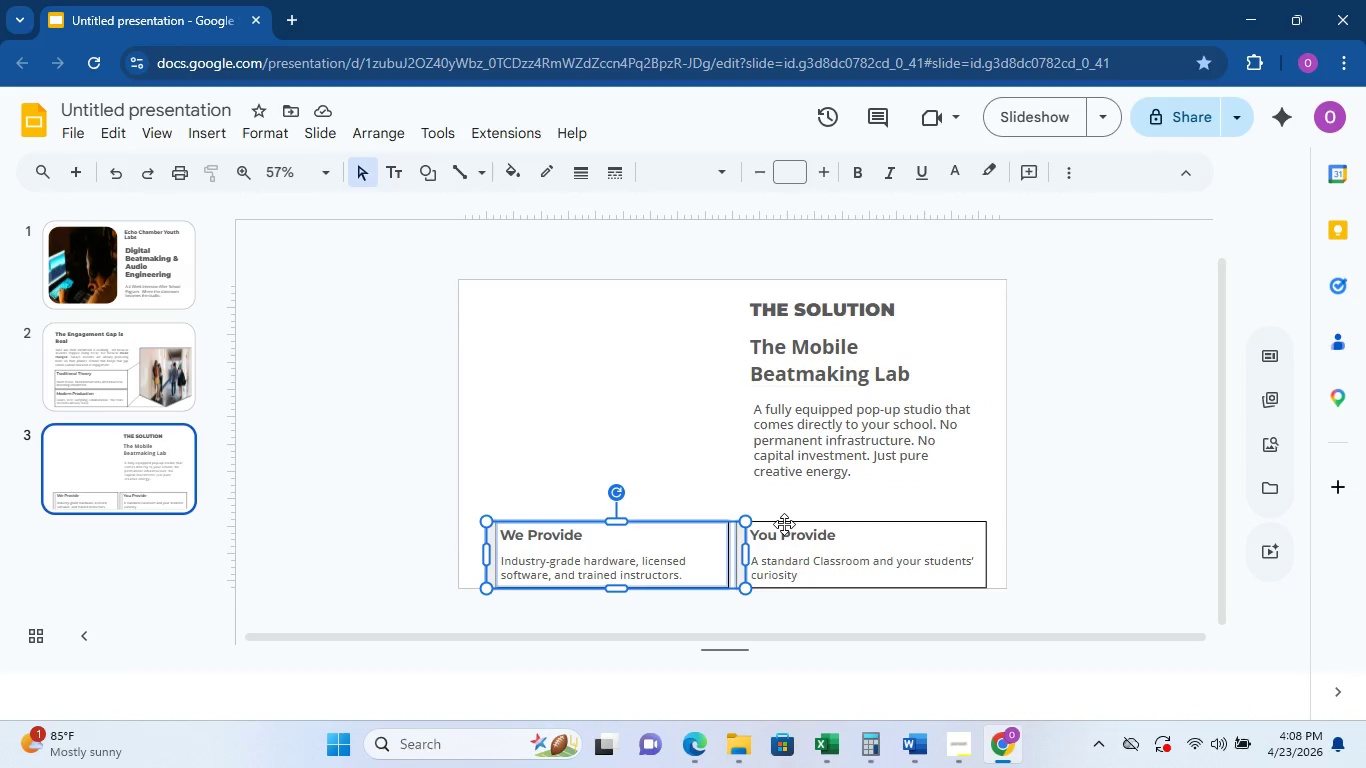 
left_click([784, 524])
 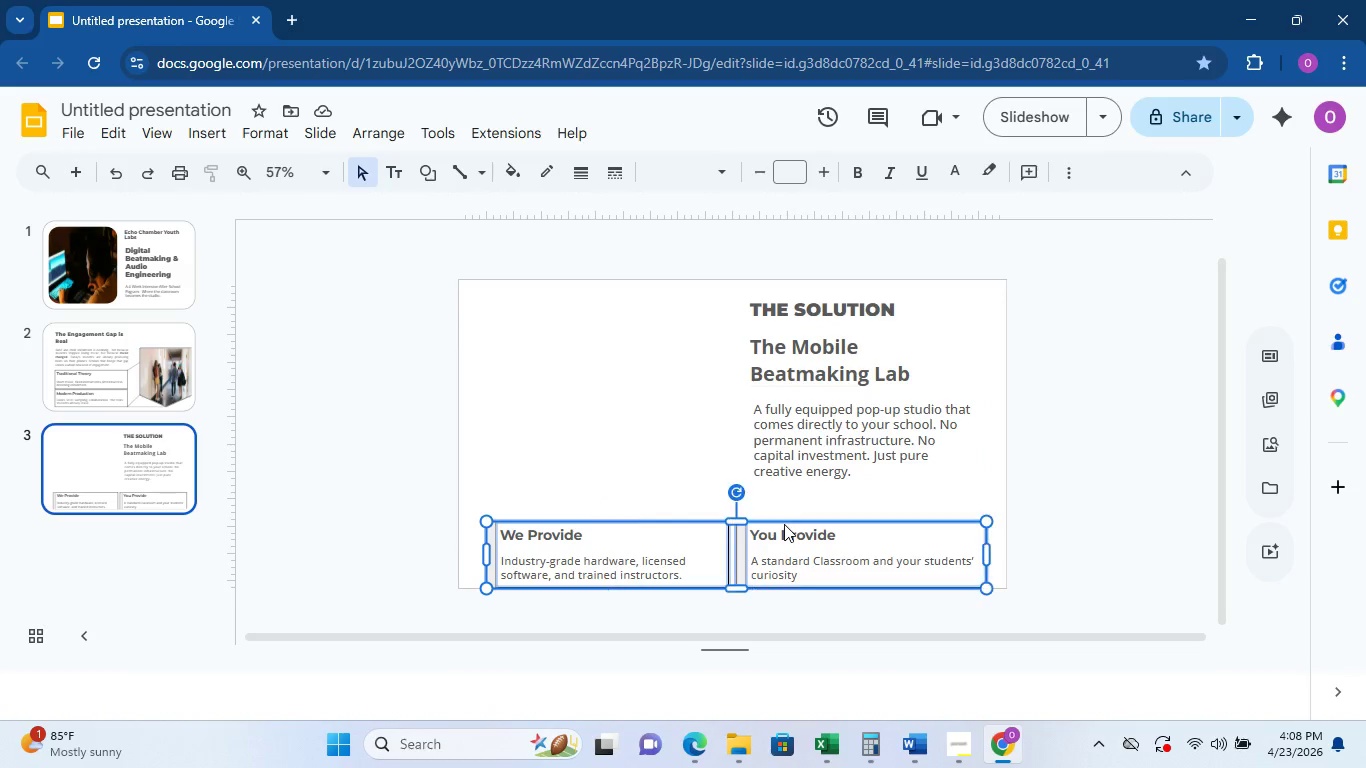 
hold_key(key=ControlLeft, duration=0.5)
 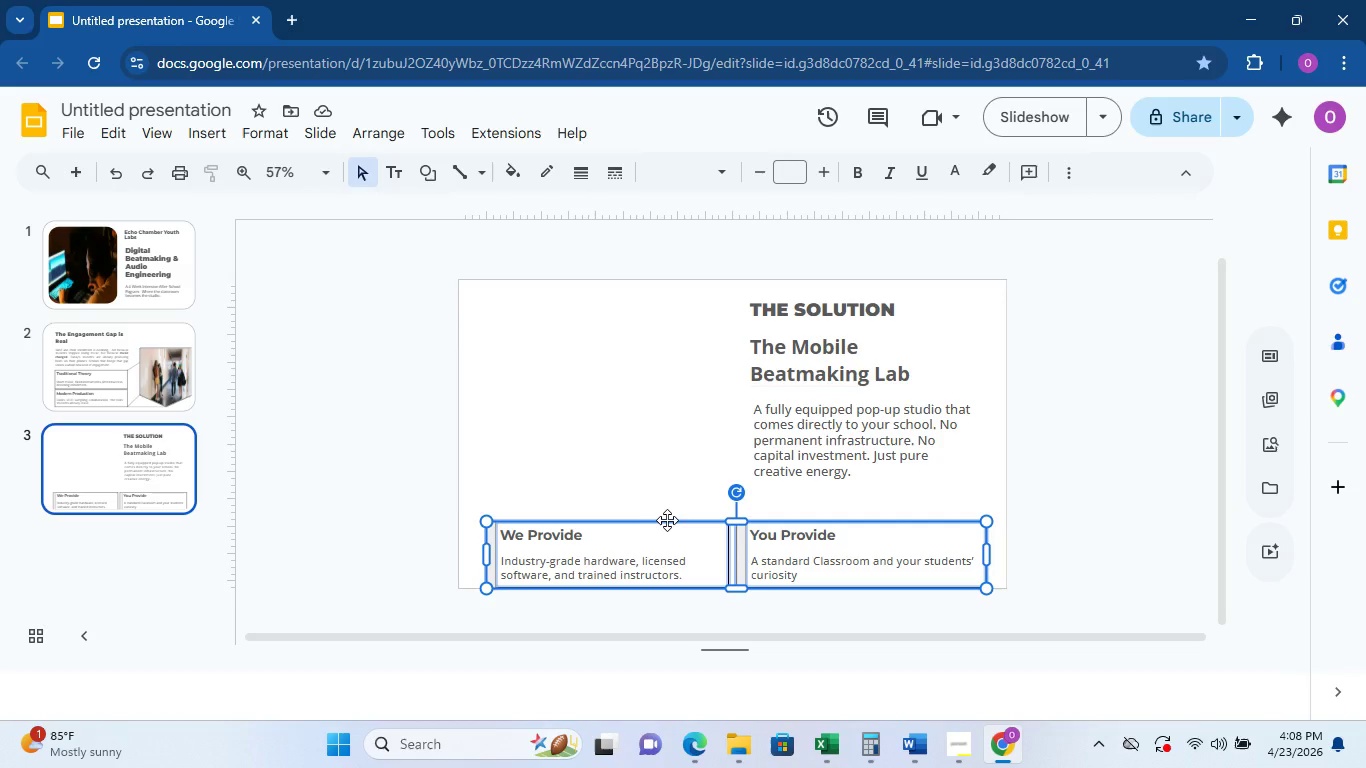 
left_click_drag(start_coordinate=[667, 520], to_coordinate=[664, 496])
 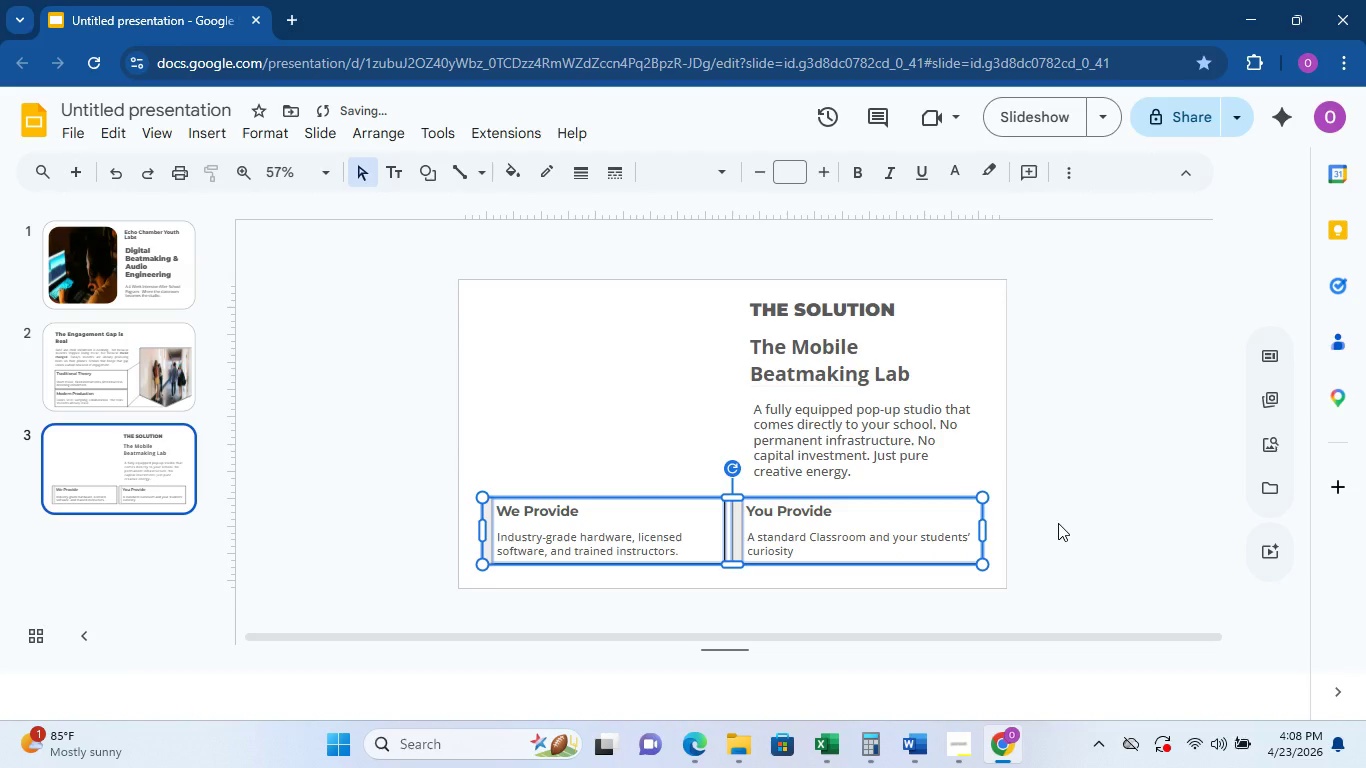 
left_click([1058, 522])
 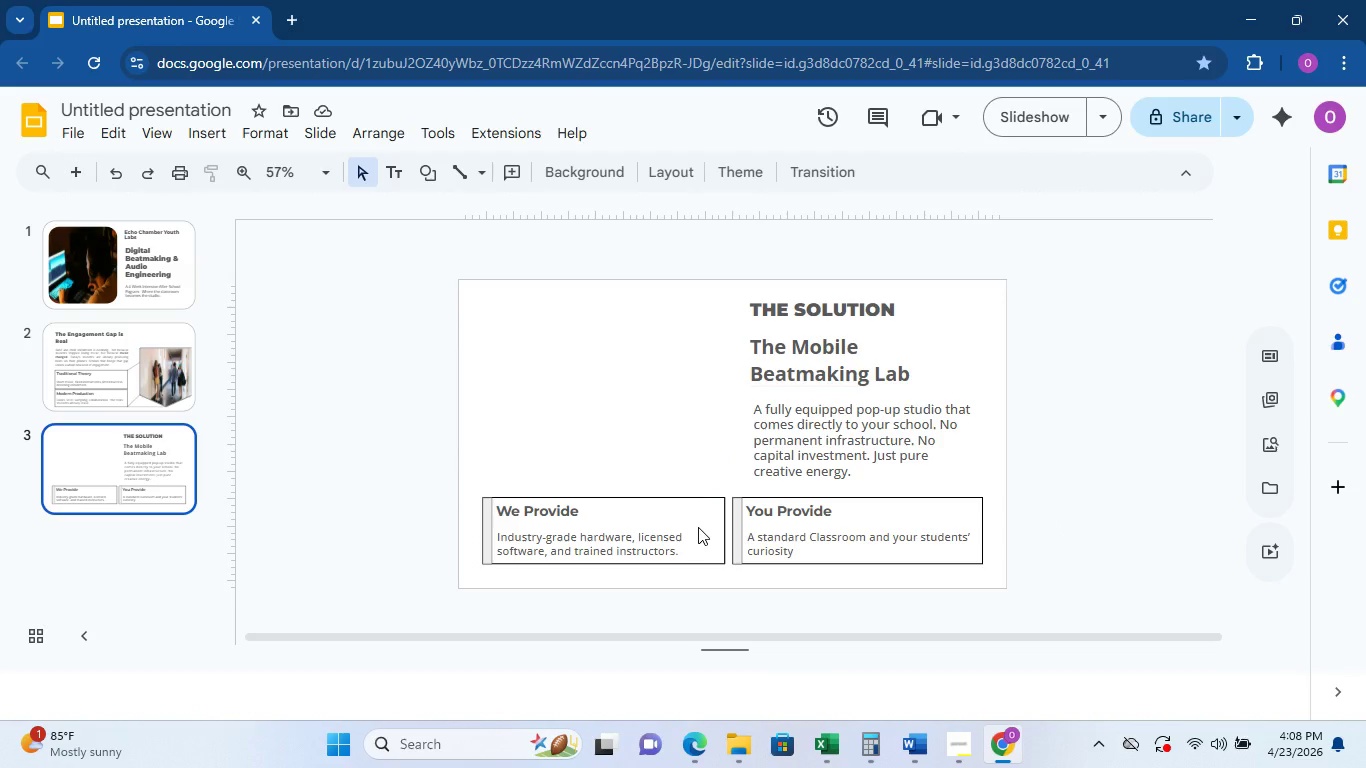 
wait(10.06)
 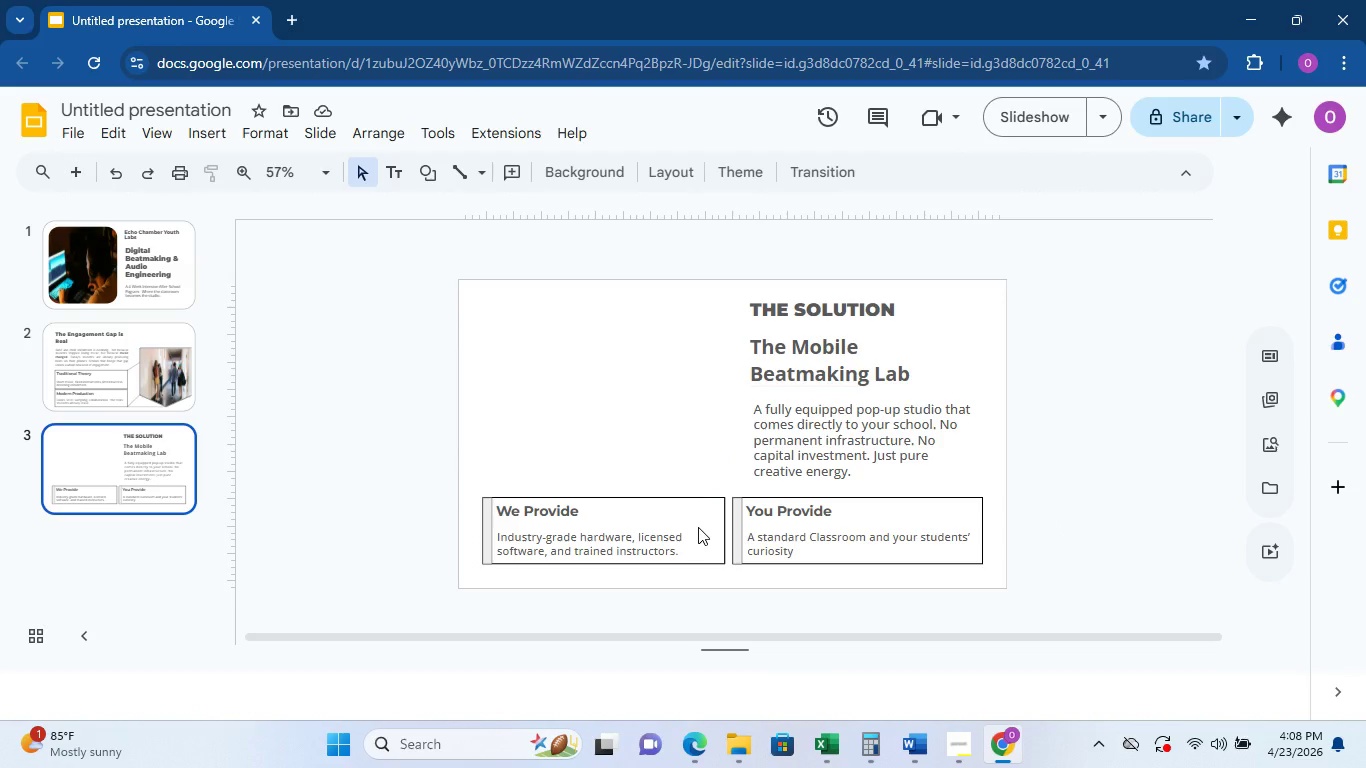 
left_click([689, 583])
 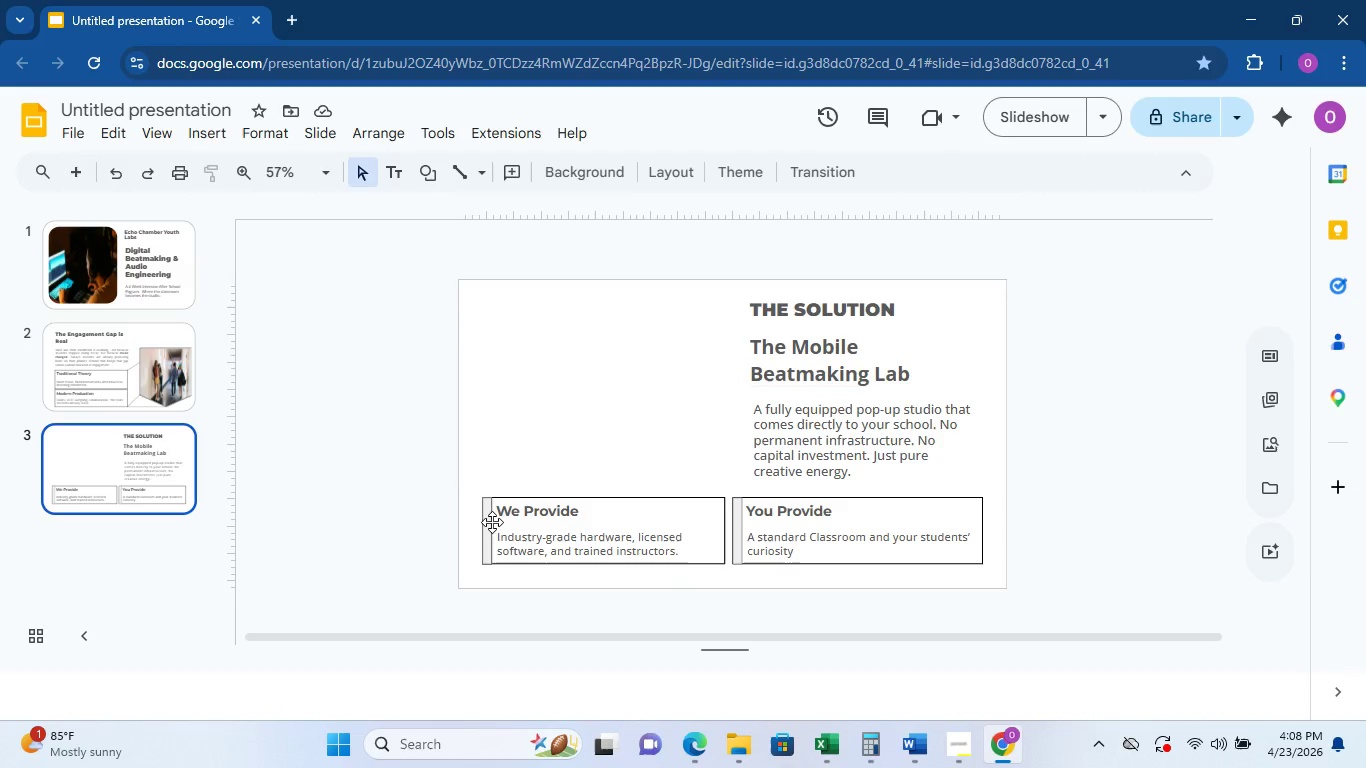 
left_click([490, 522])
 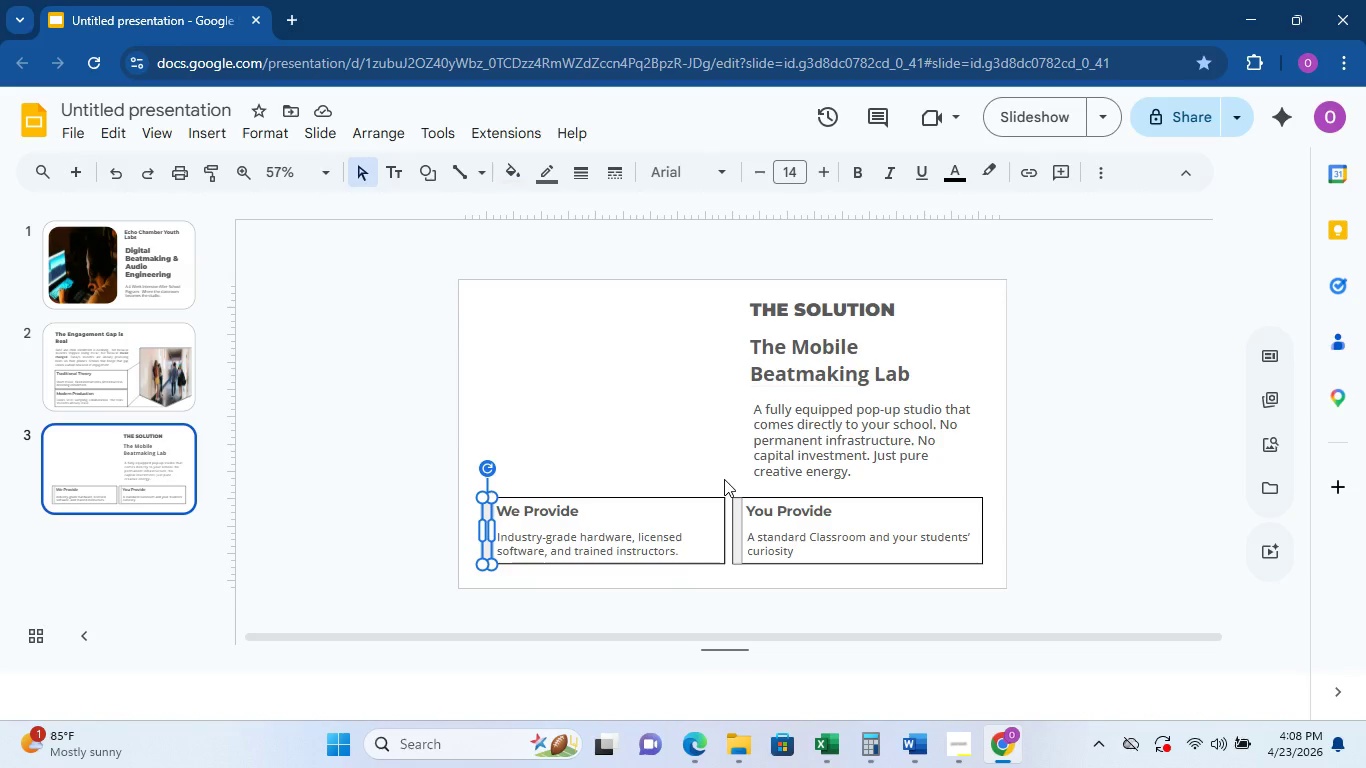 
left_click([692, 458])
 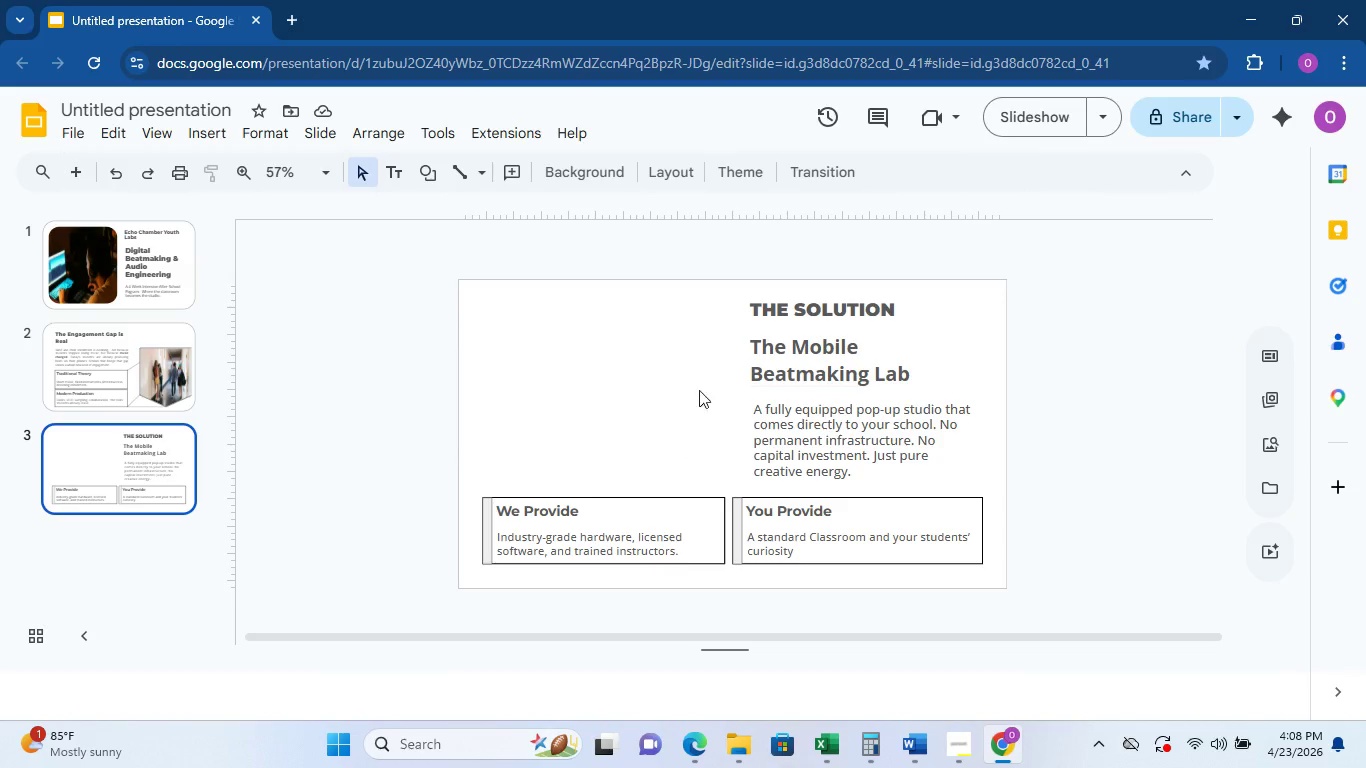 
wait(6.38)
 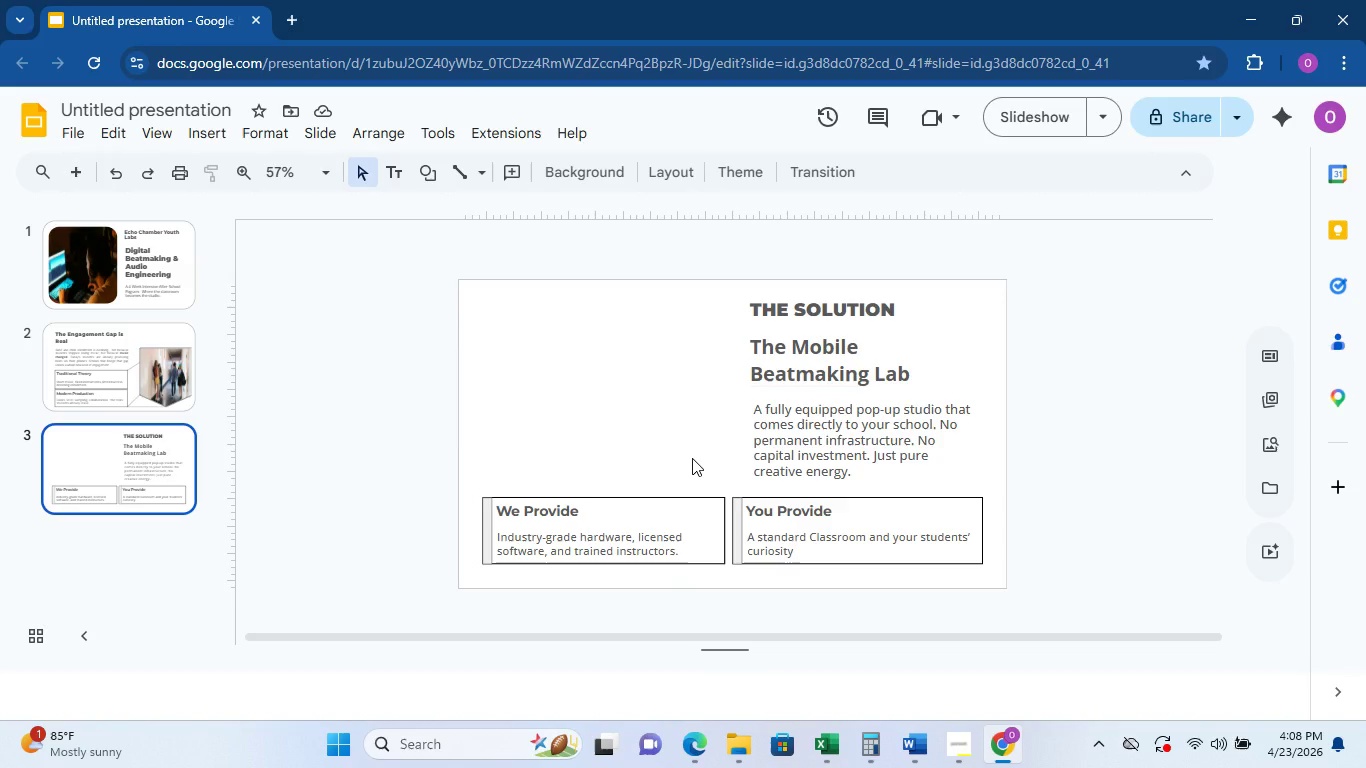 
double_click([830, 435])
 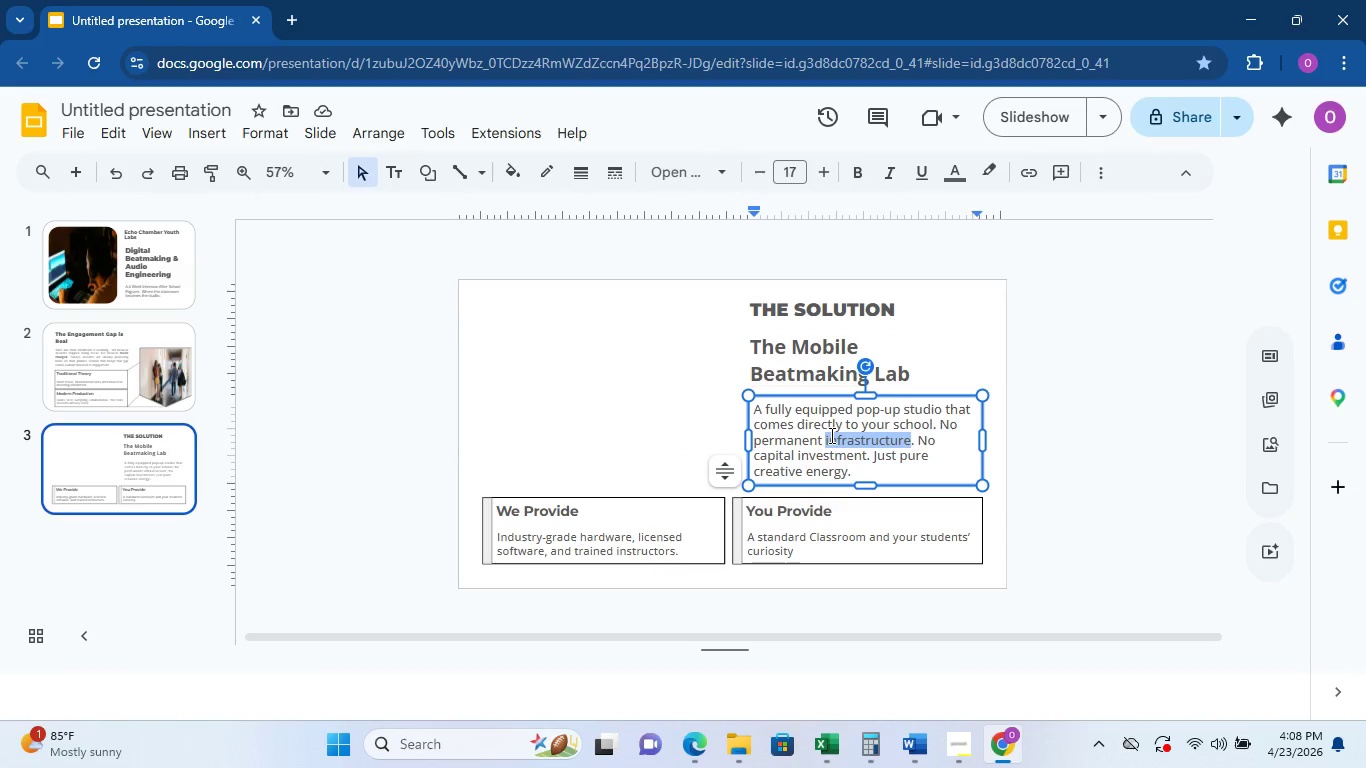 
triple_click([830, 435])
 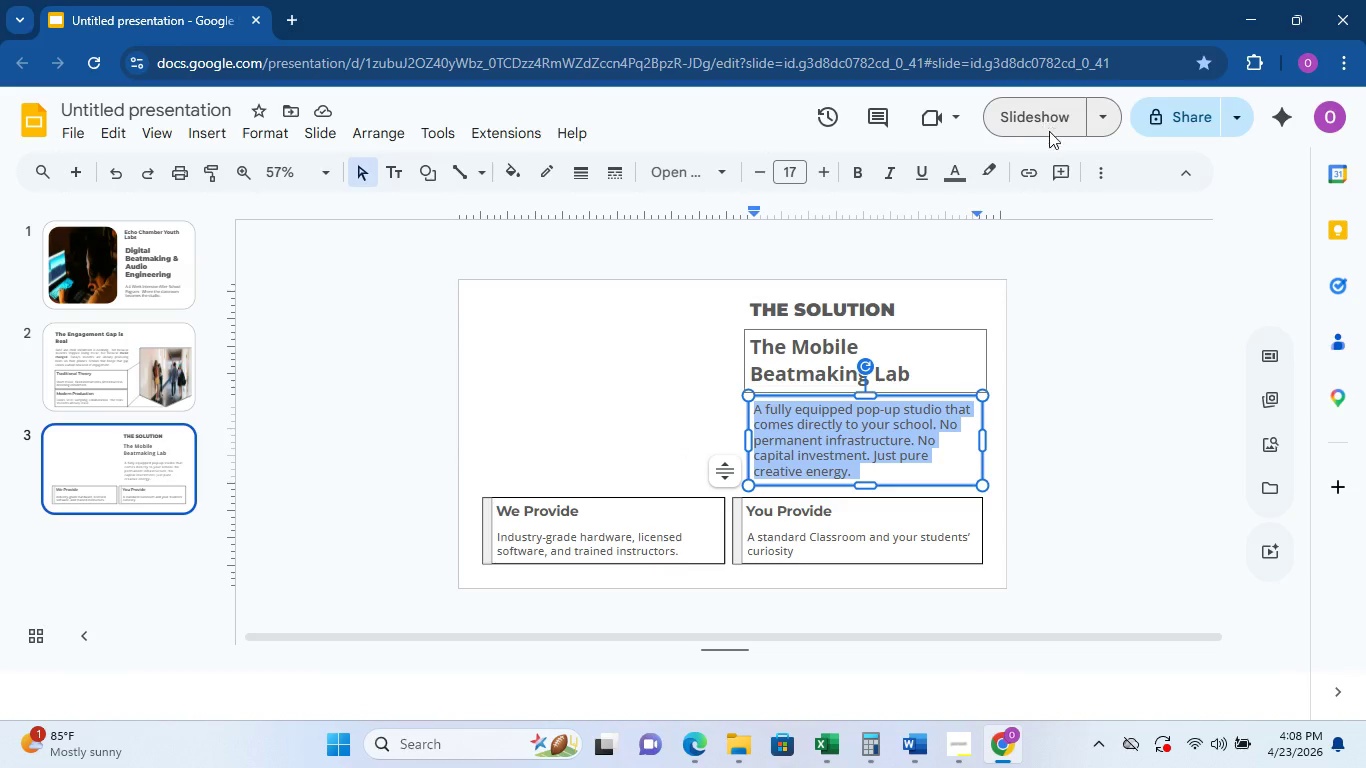 
left_click([1113, 169])
 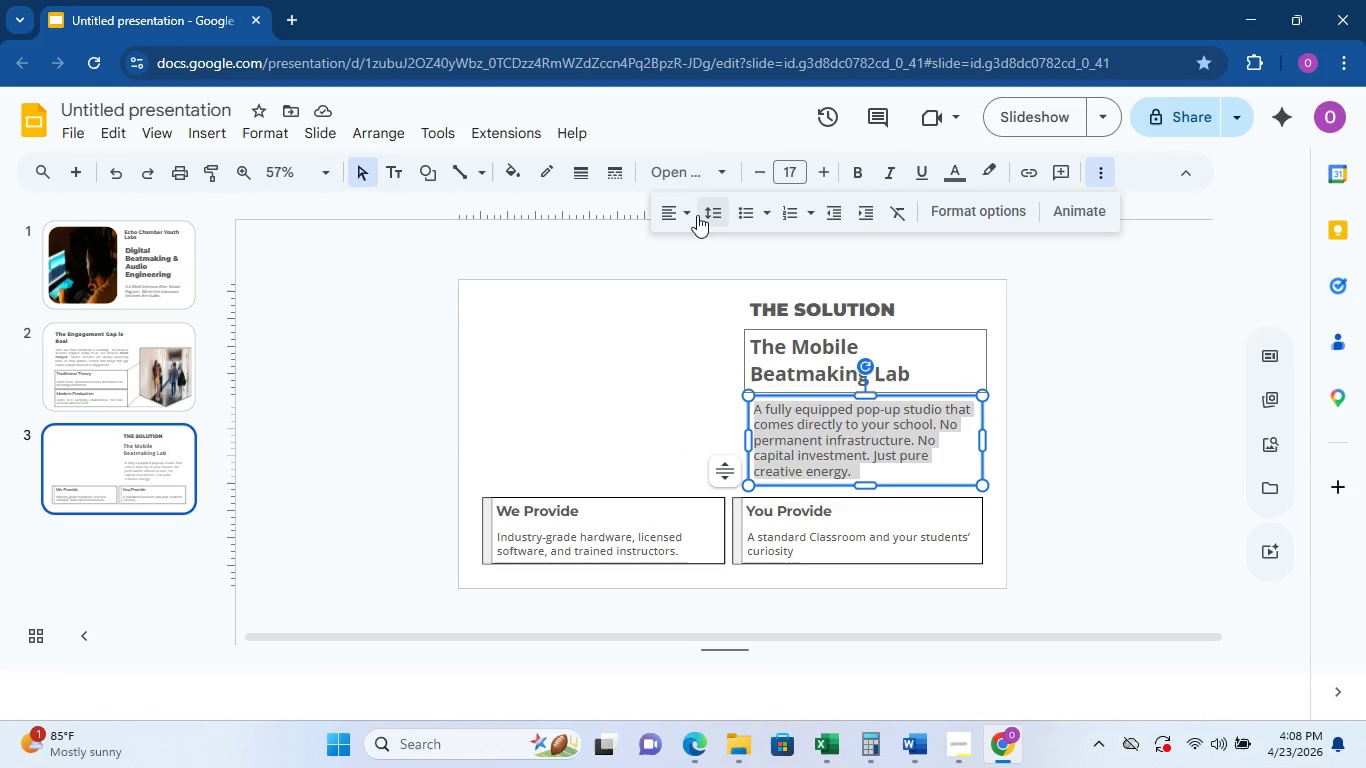 
left_click([695, 214])
 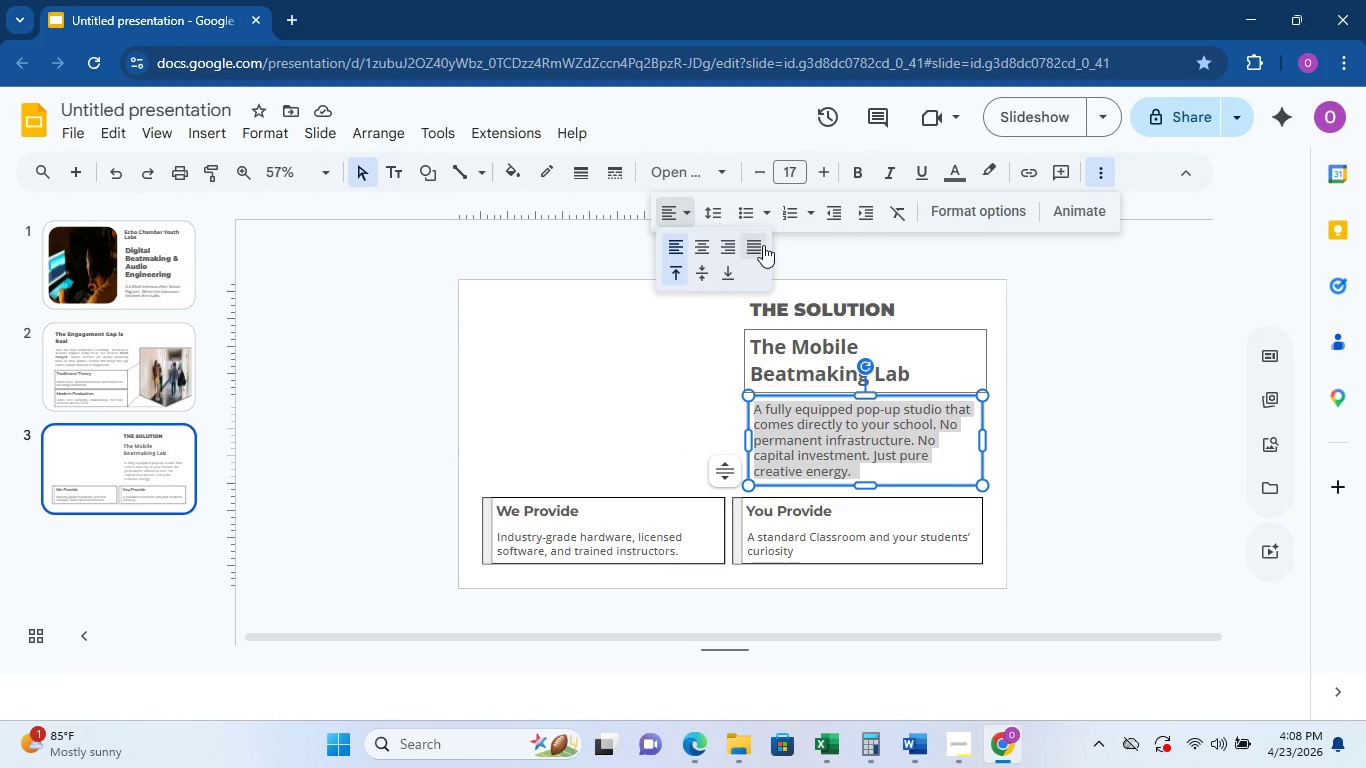 
left_click([763, 245])
 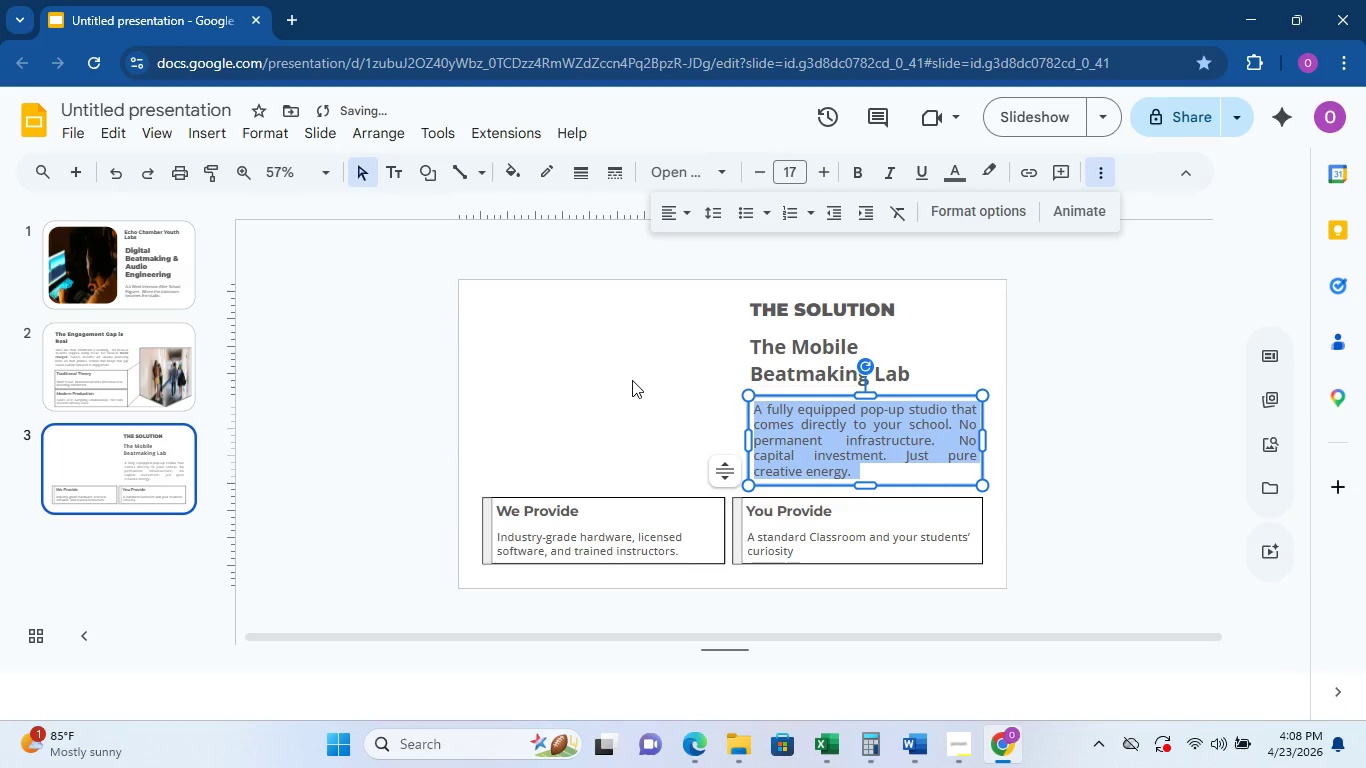 
left_click([612, 390])
 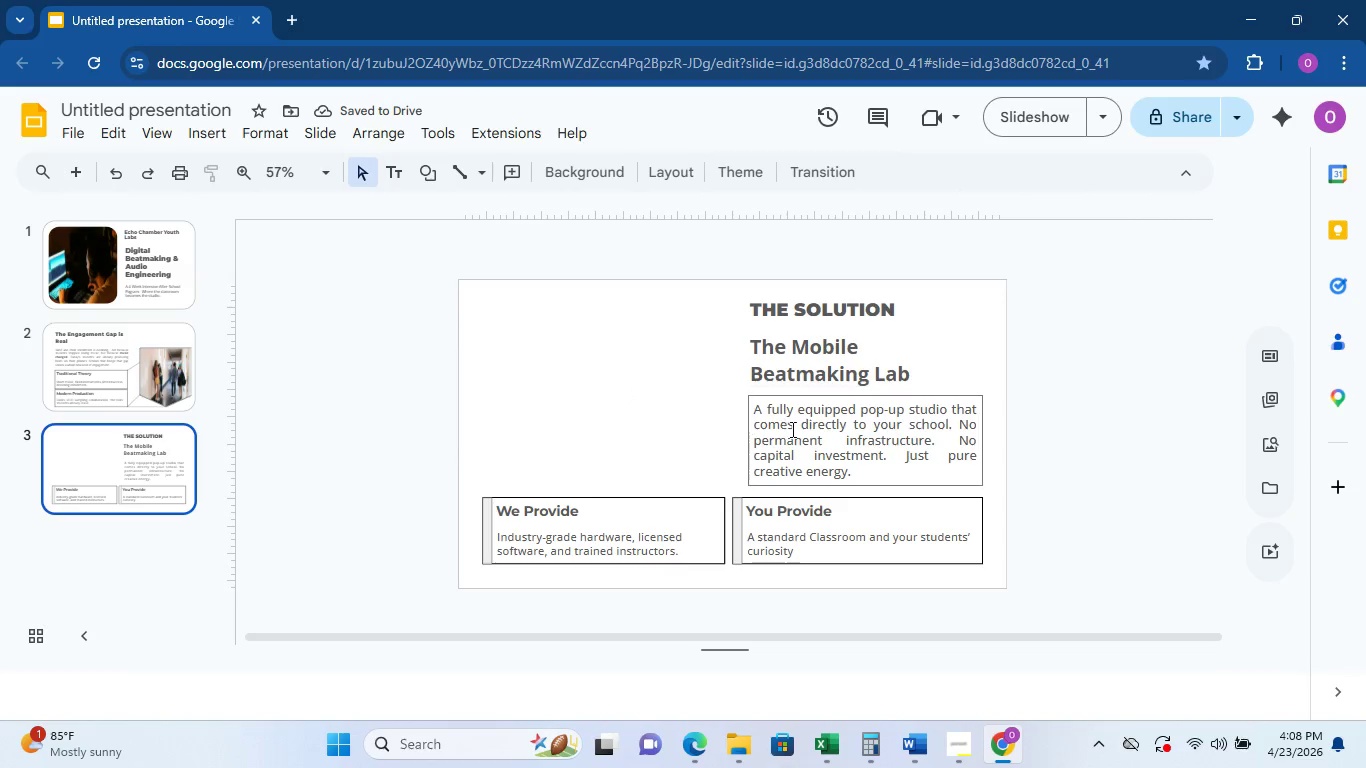 
double_click([792, 429])
 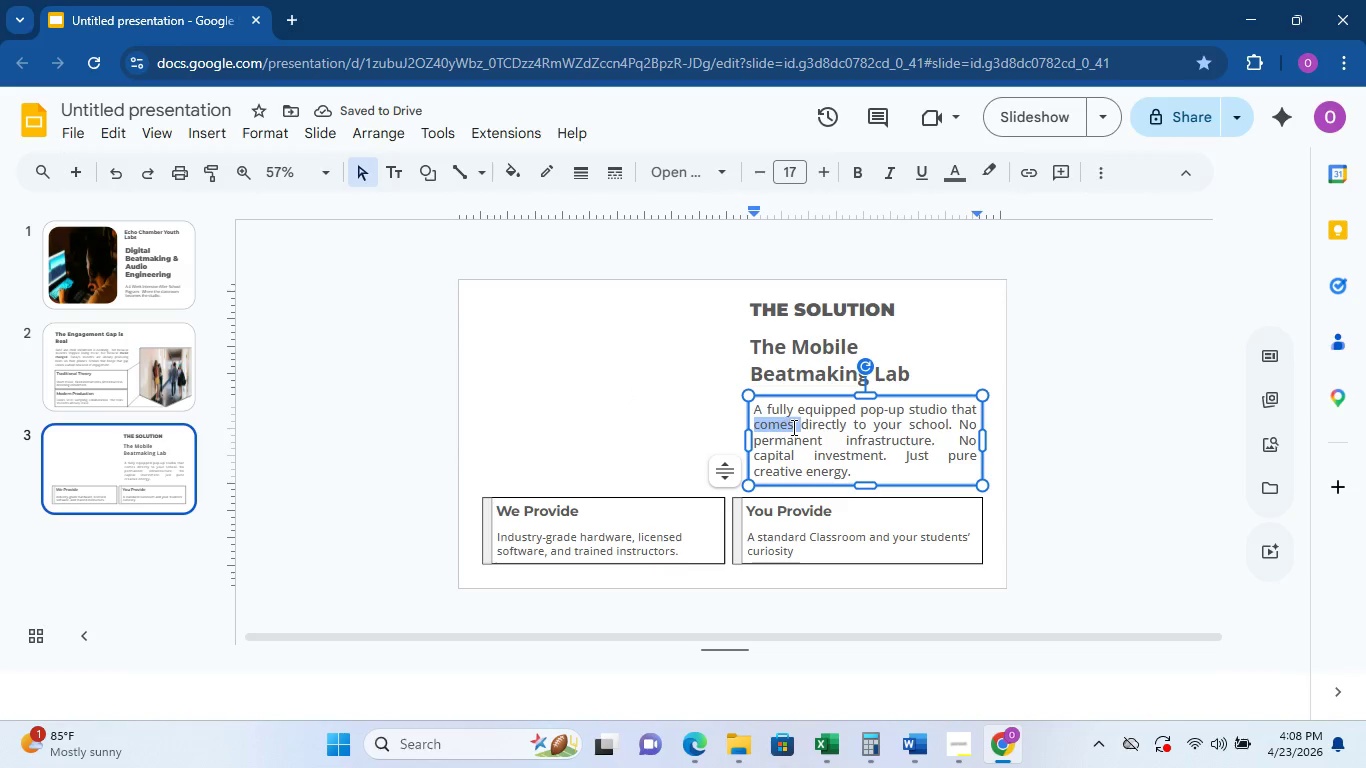 
triple_click([792, 427])
 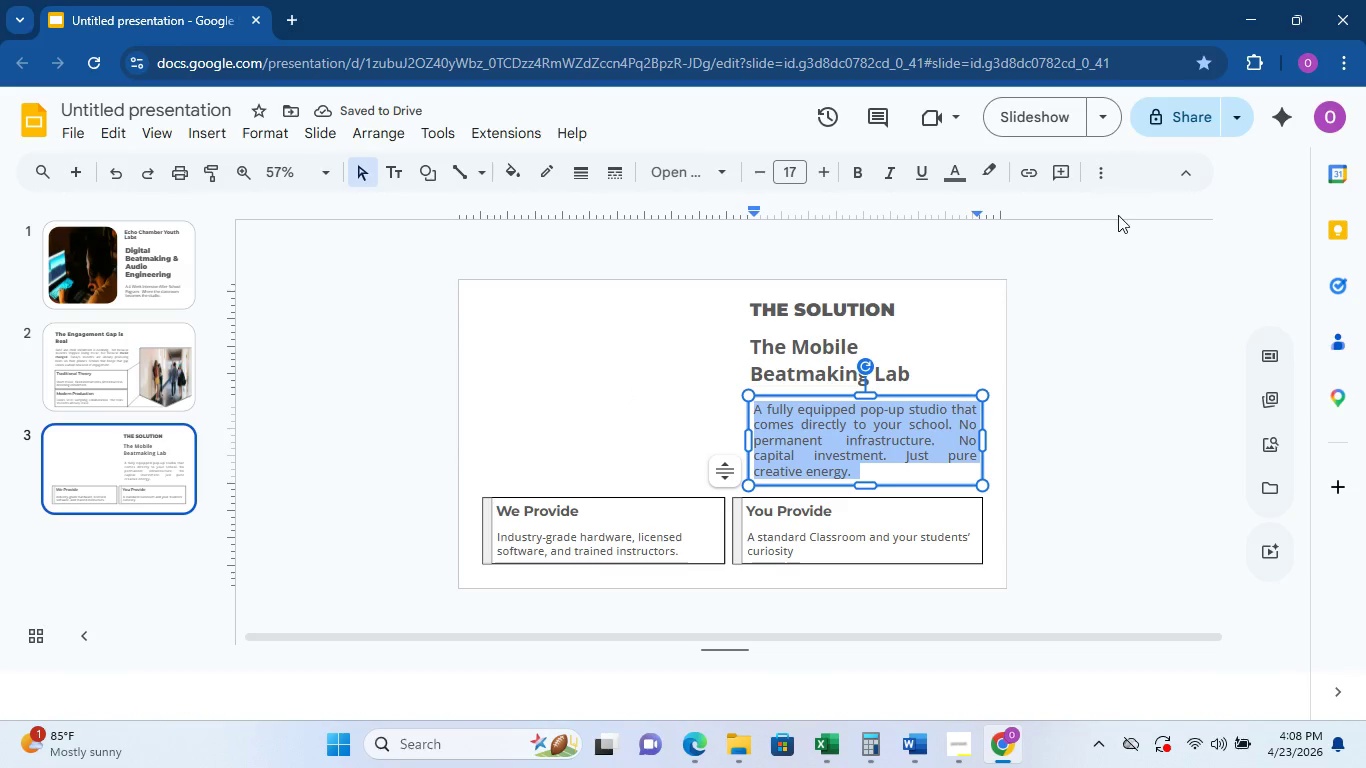 
left_click([1112, 172])
 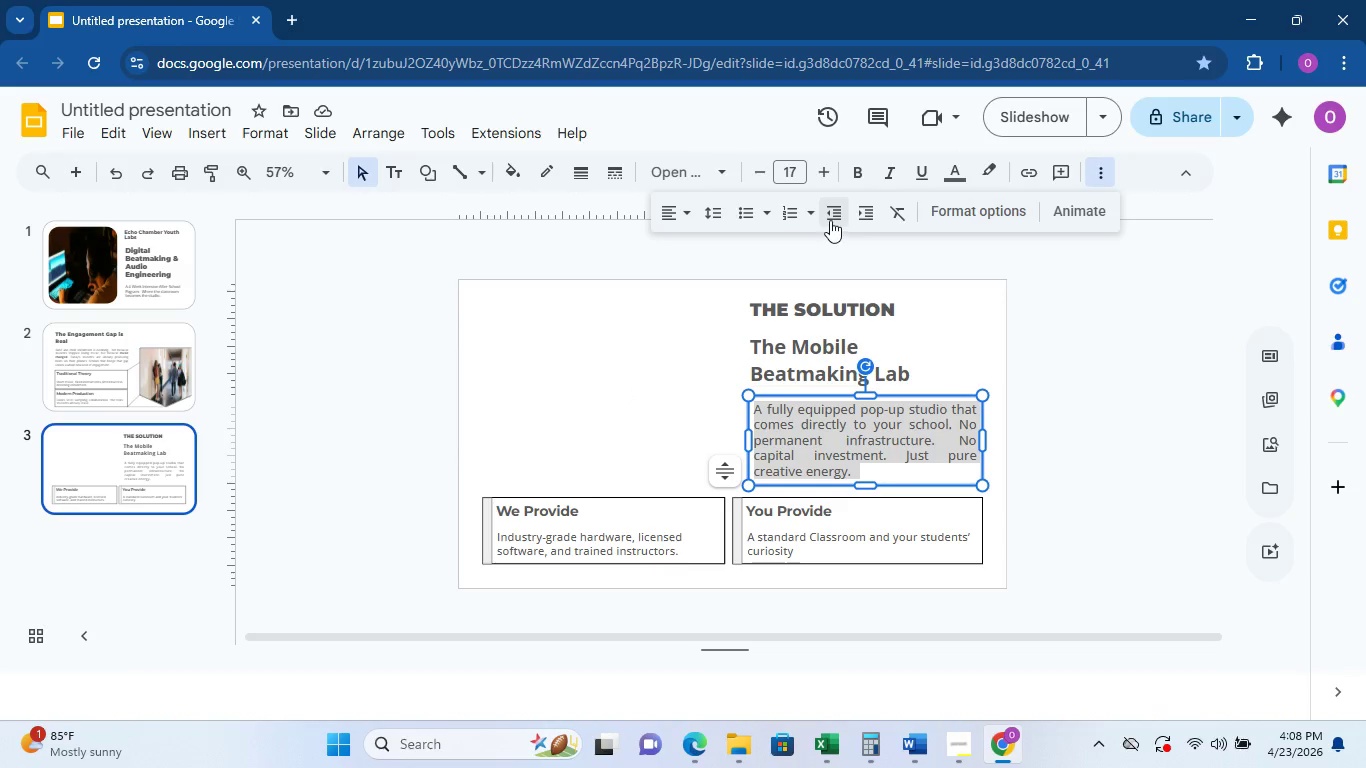 
left_click([835, 217])
 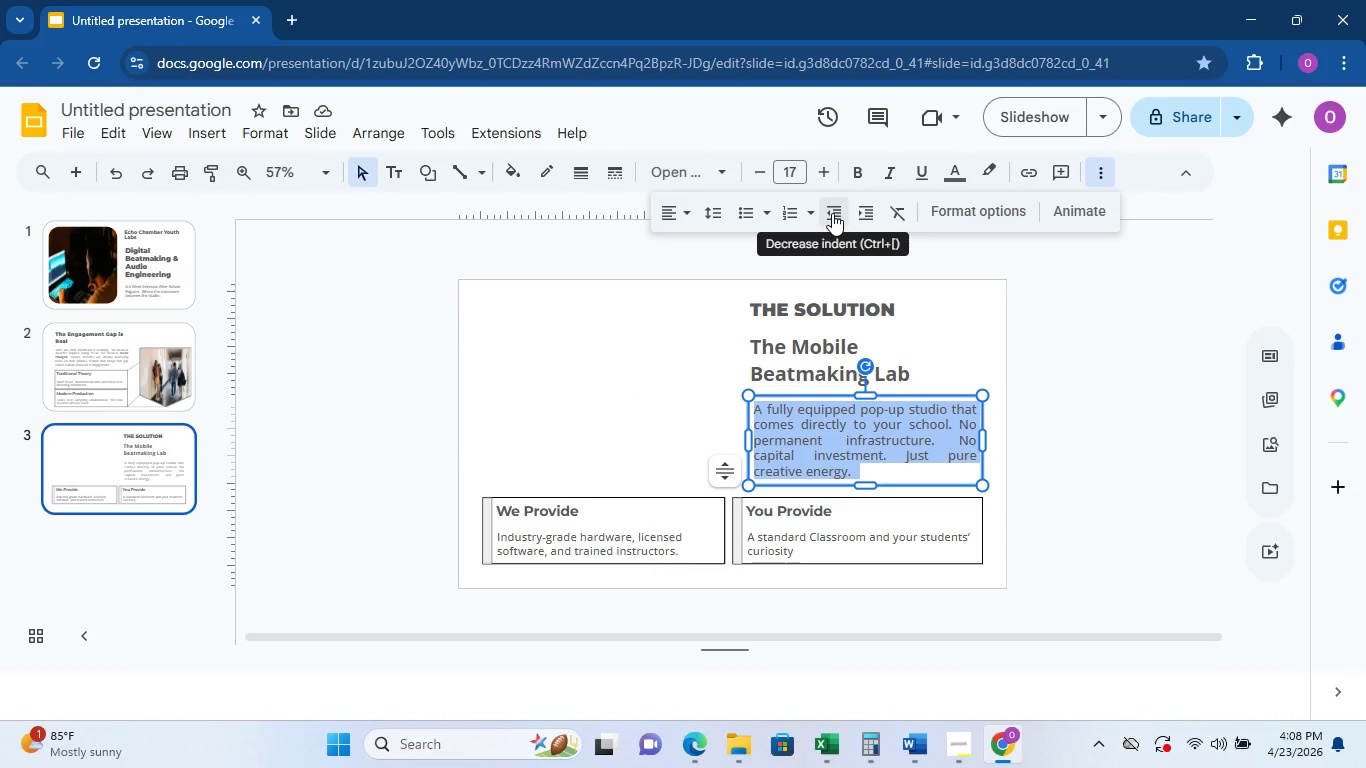 
double_click([832, 213])
 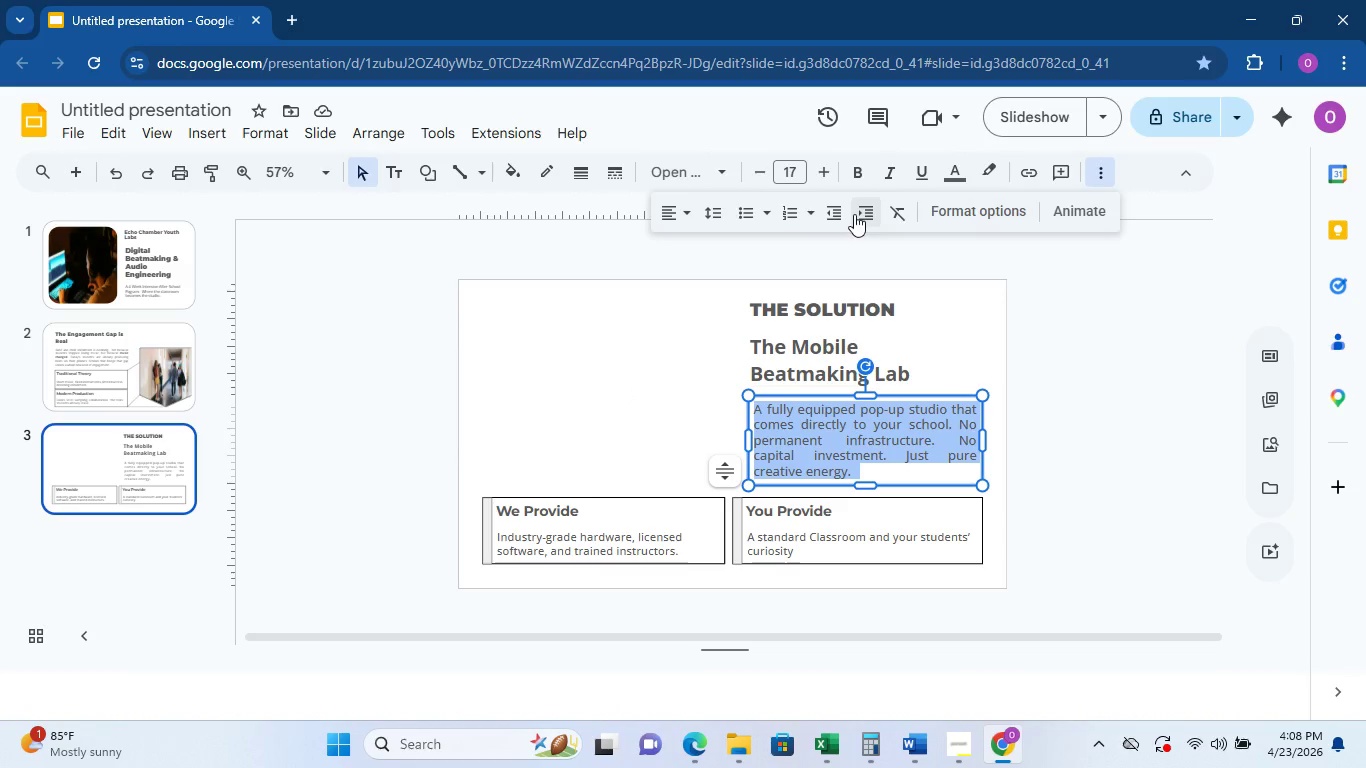 
left_click([854, 214])
 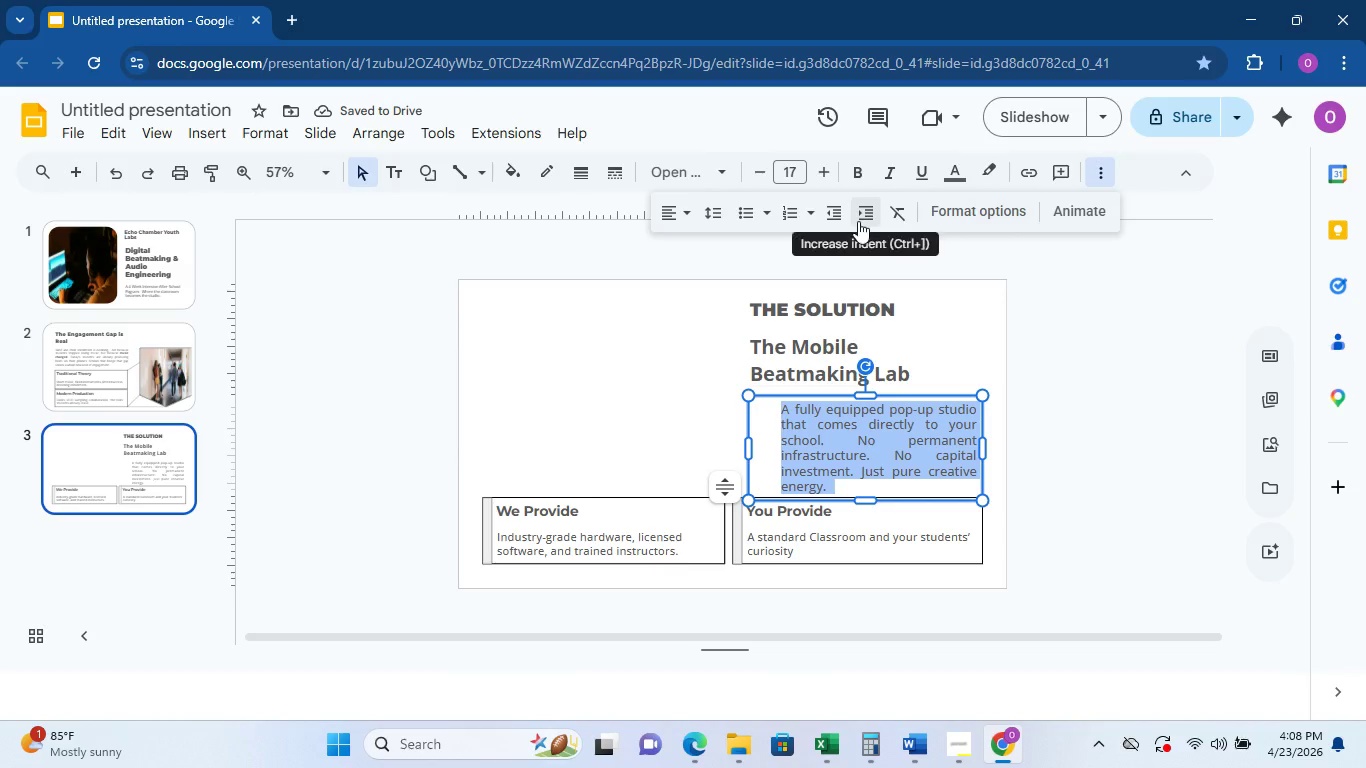 
left_click([858, 221])
 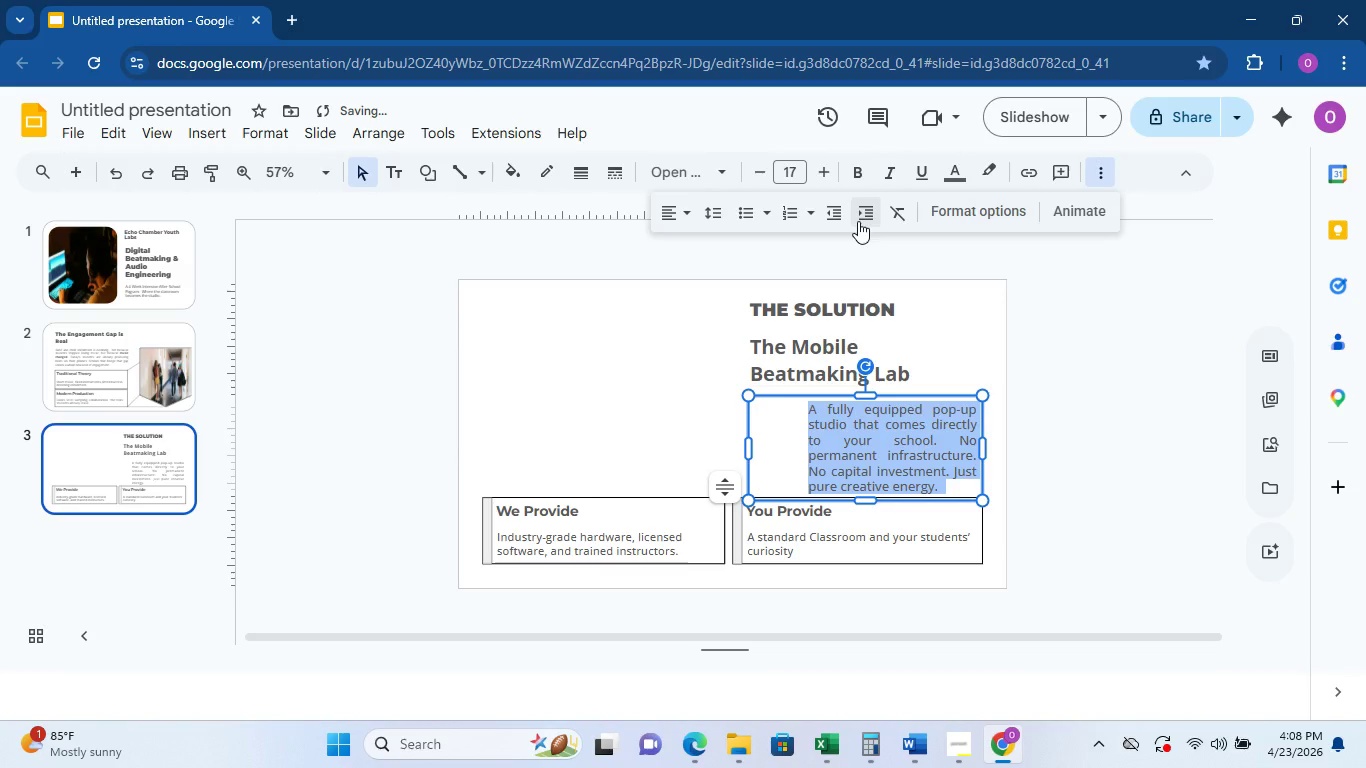 
left_click([858, 221])
 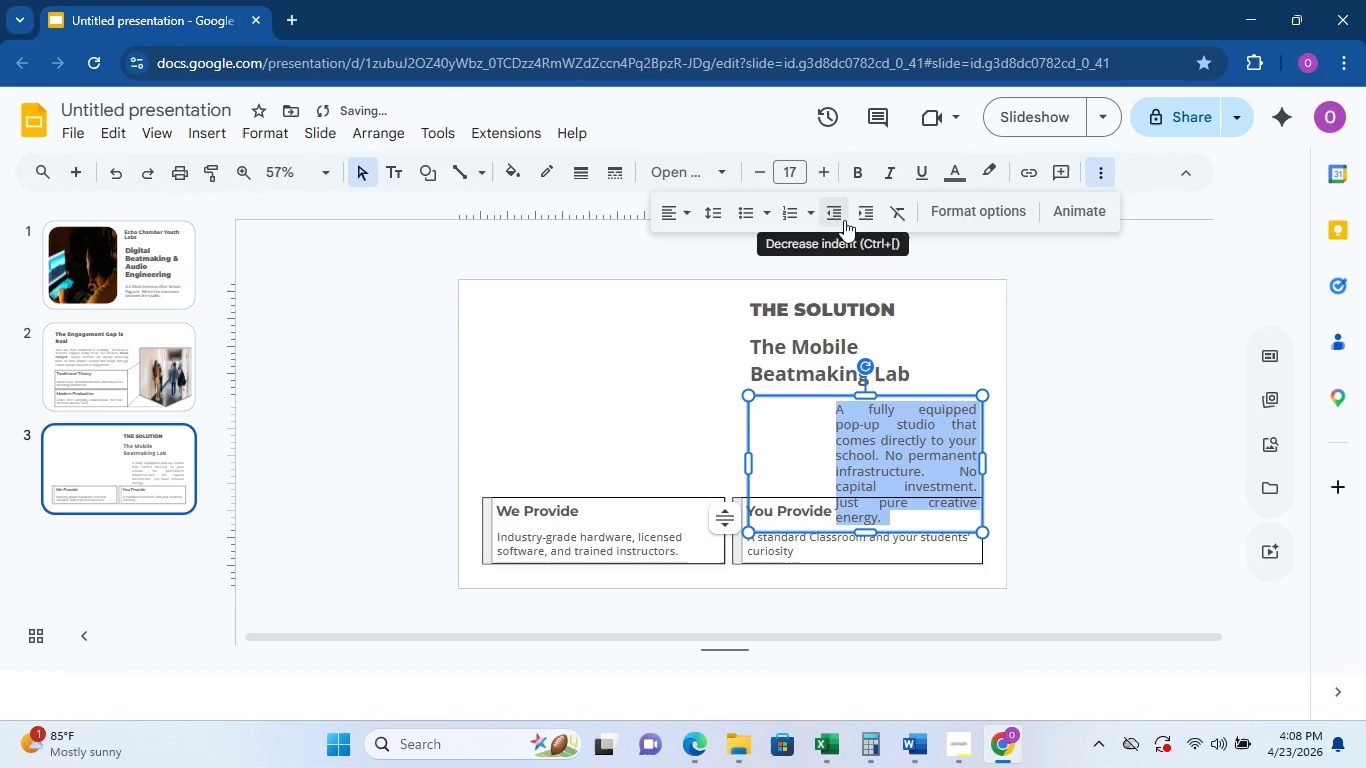 
double_click([844, 220])
 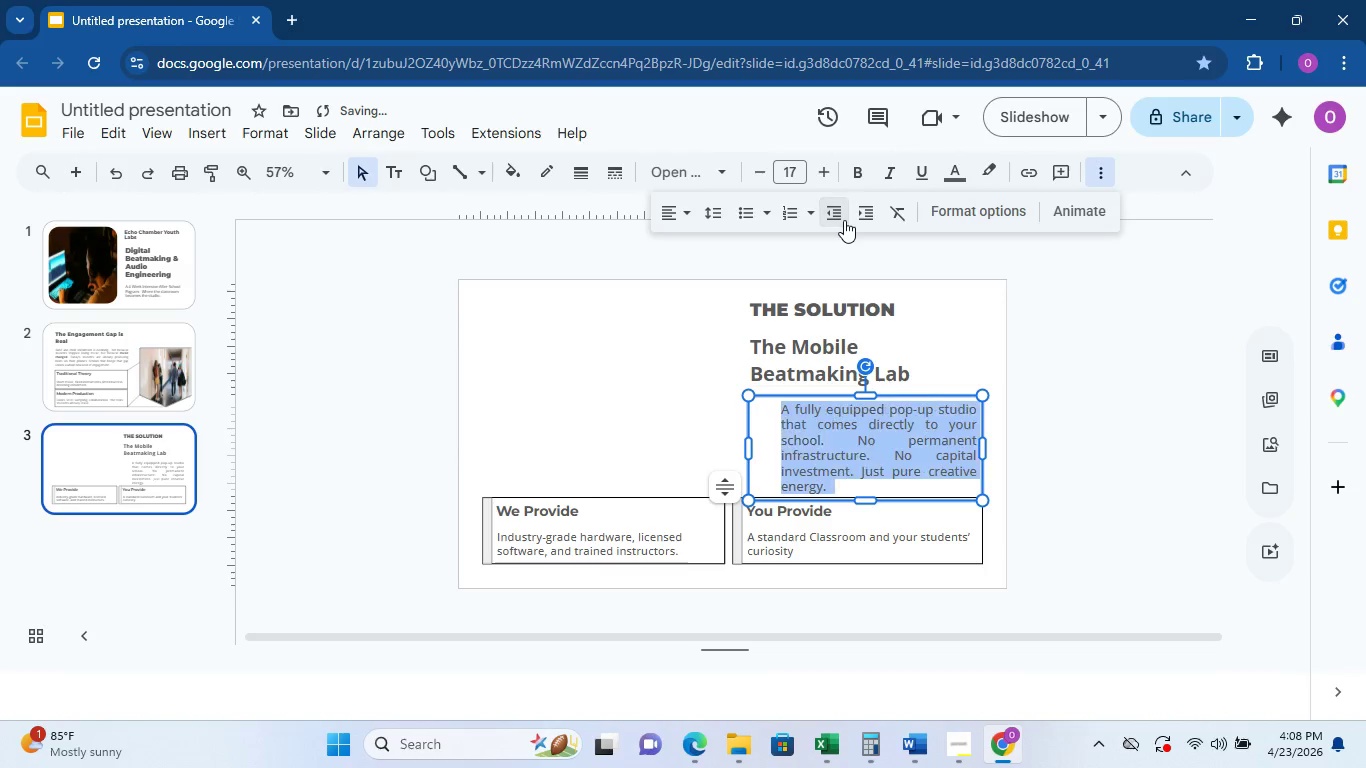 
triple_click([844, 220])
 